 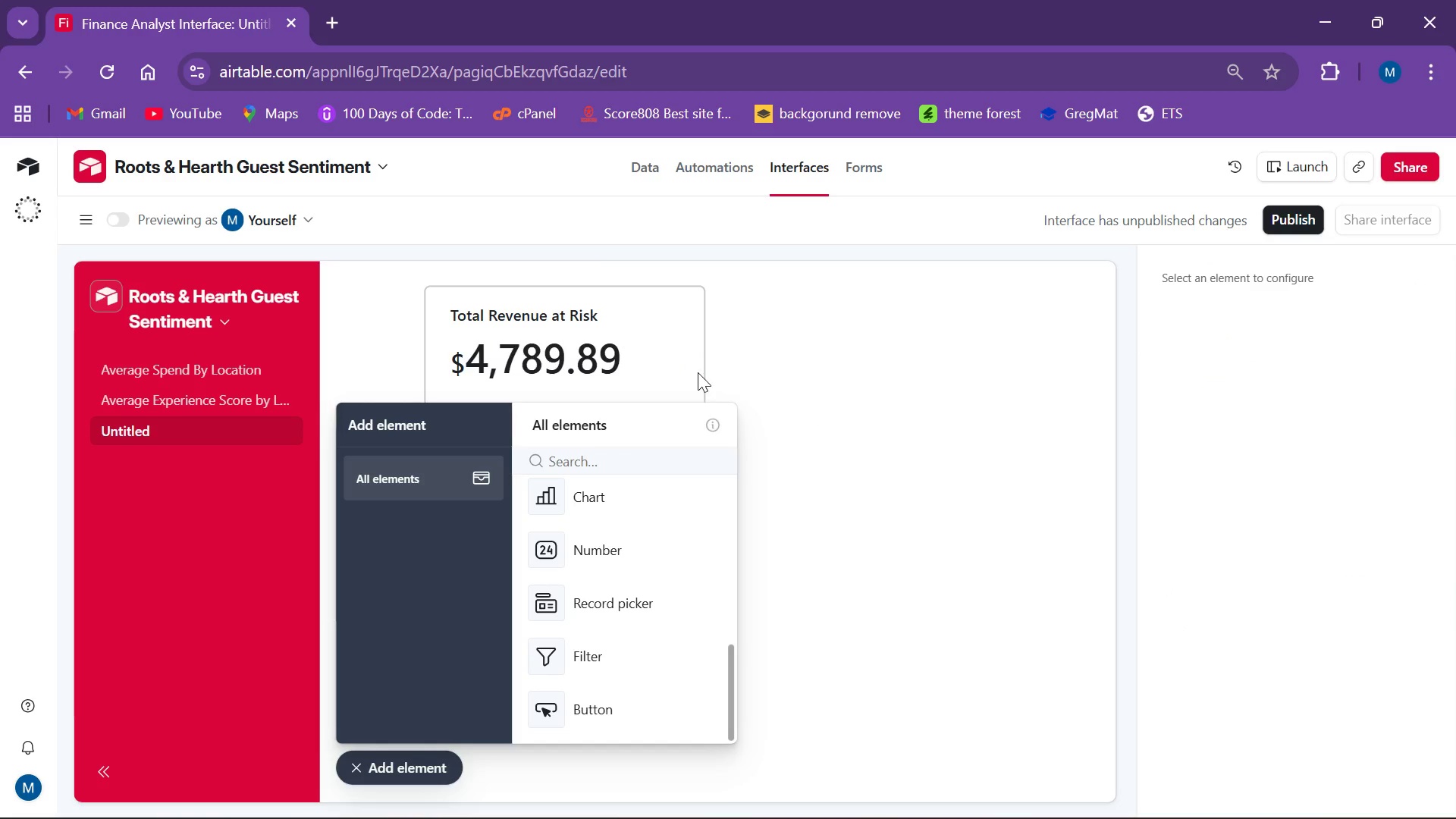 
left_click([642, 360])
 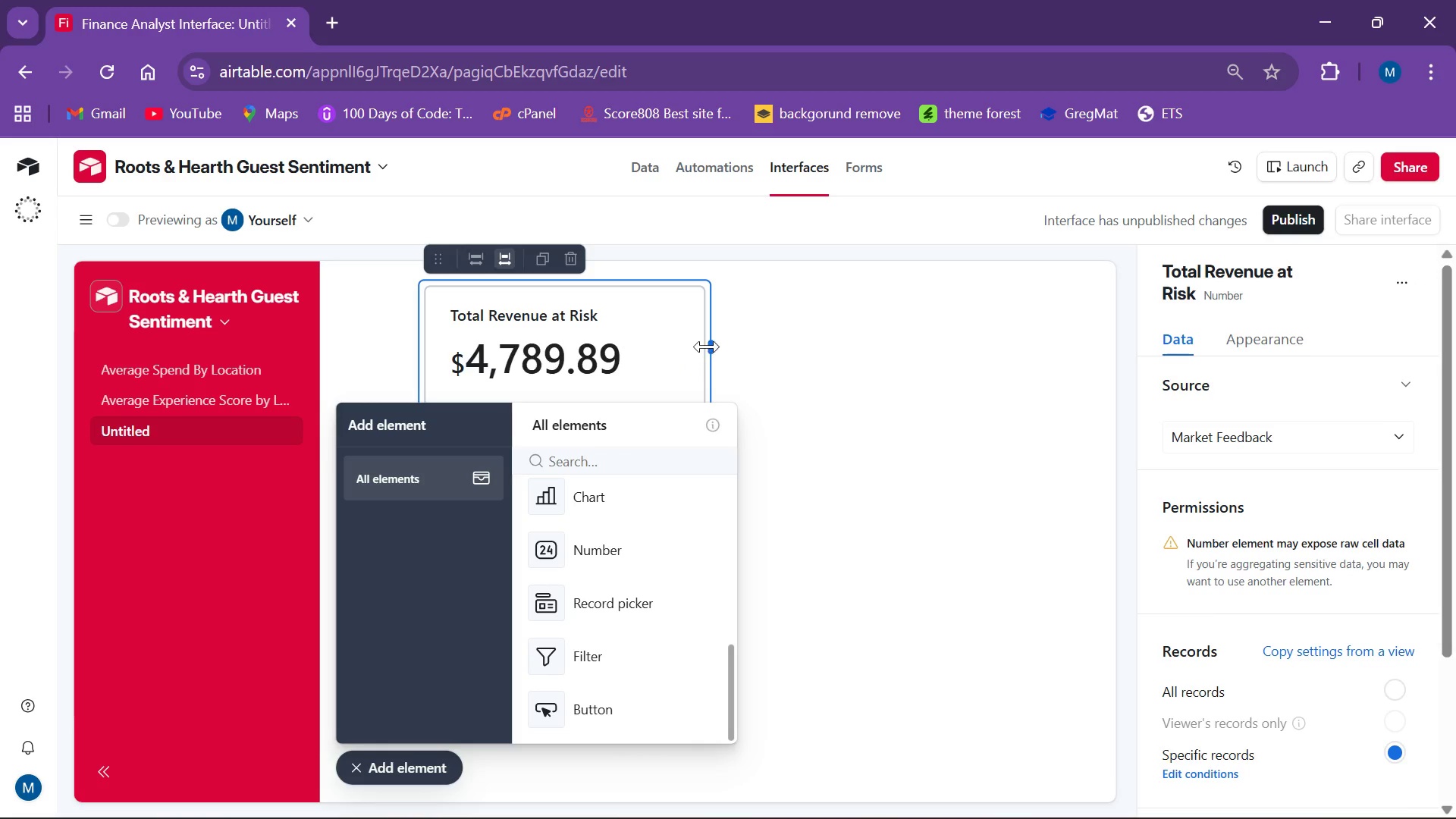 
left_click_drag(start_coordinate=[707, 347], to_coordinate=[824, 379])
 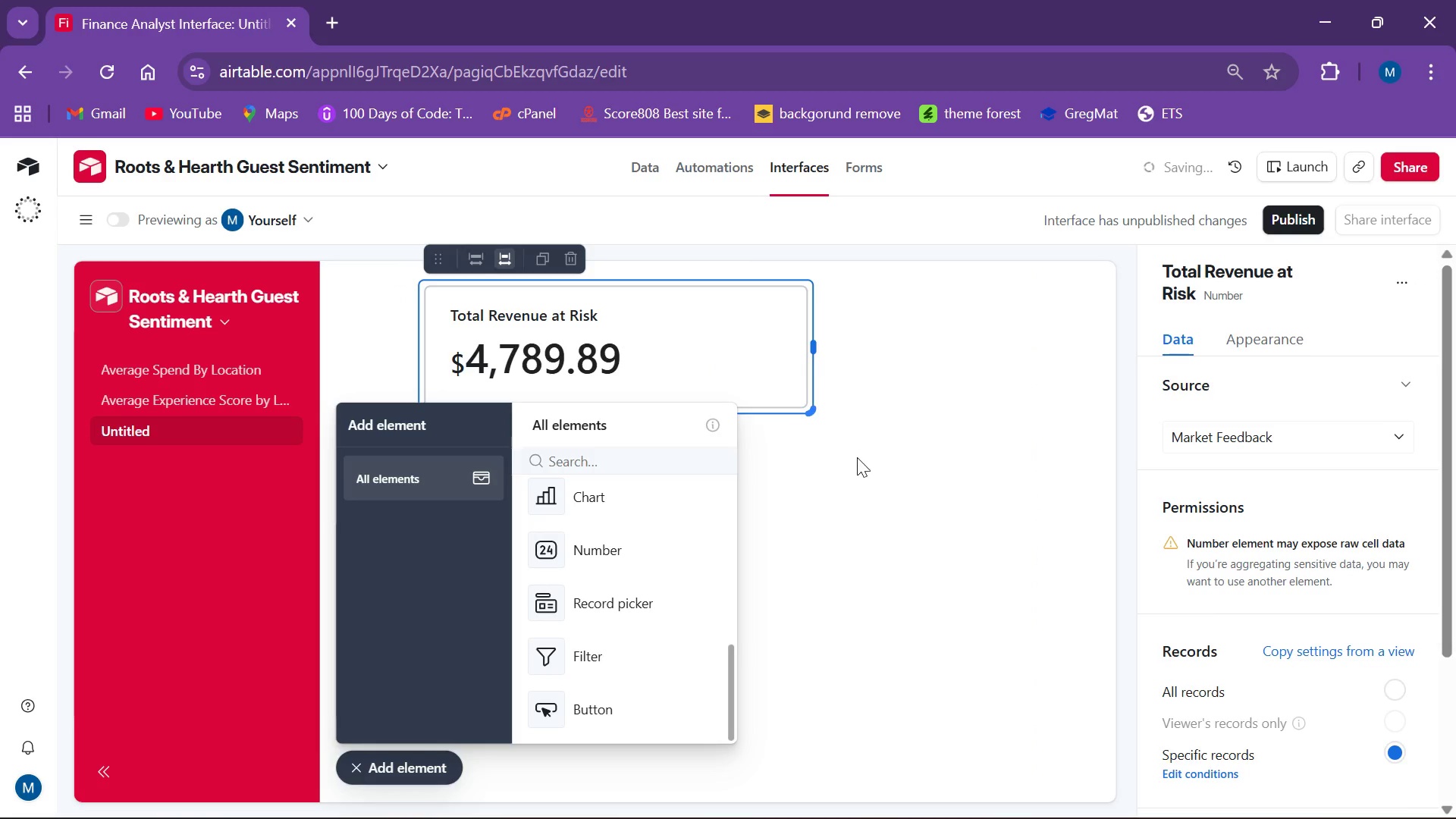 
left_click([856, 465])
 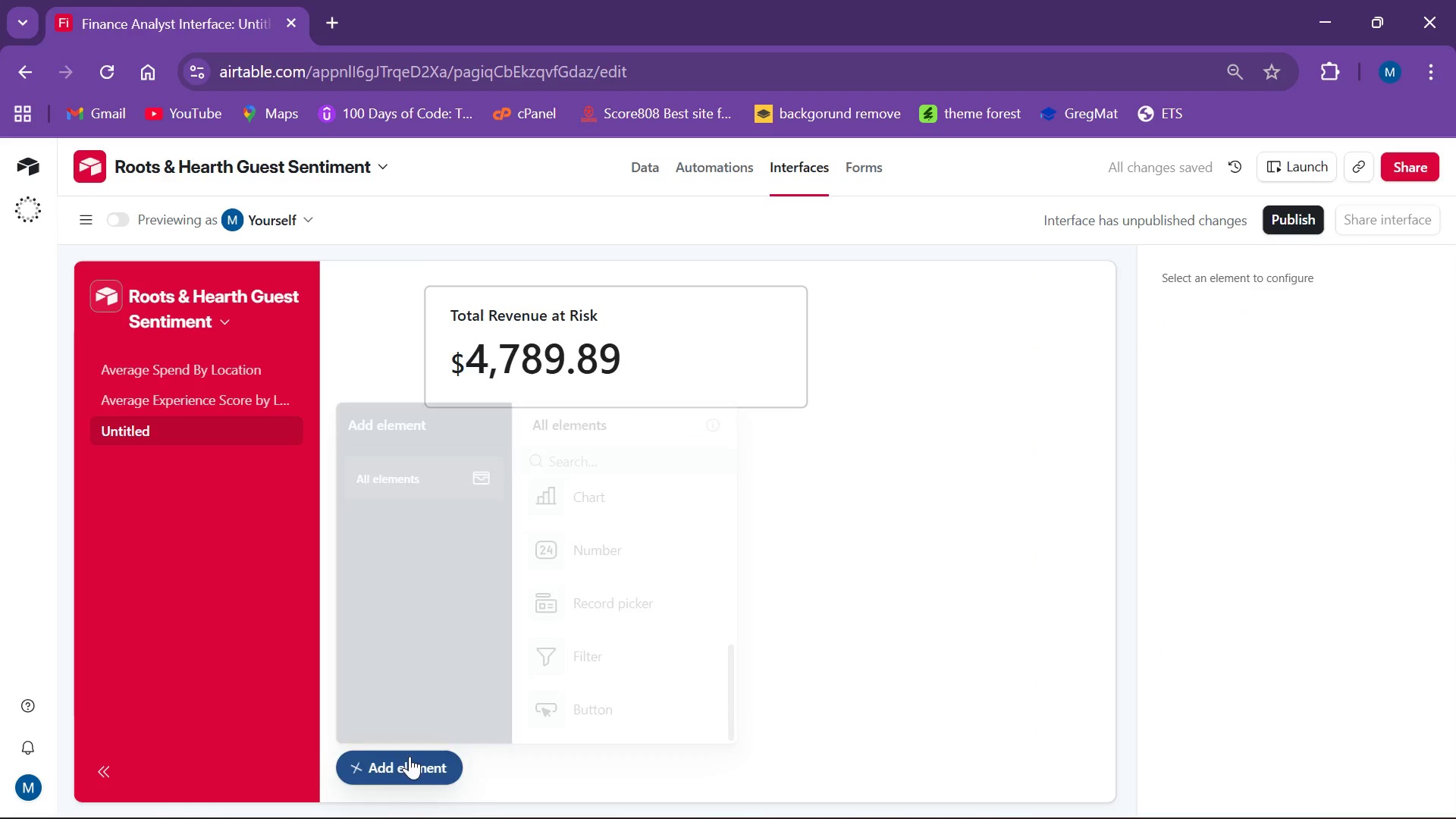 
left_click([652, 331])
 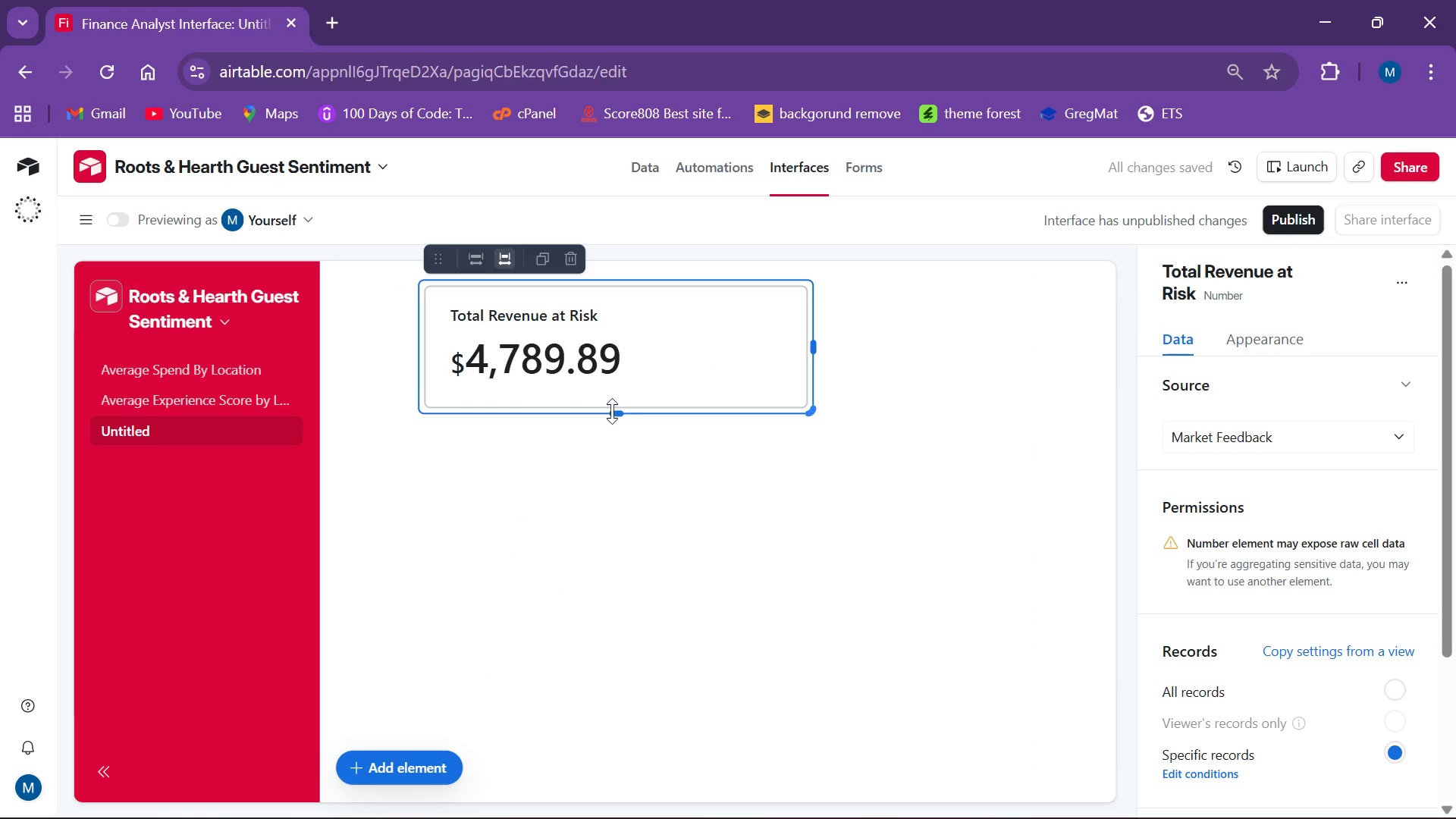 
left_click_drag(start_coordinate=[613, 410], to_coordinate=[618, 447])
 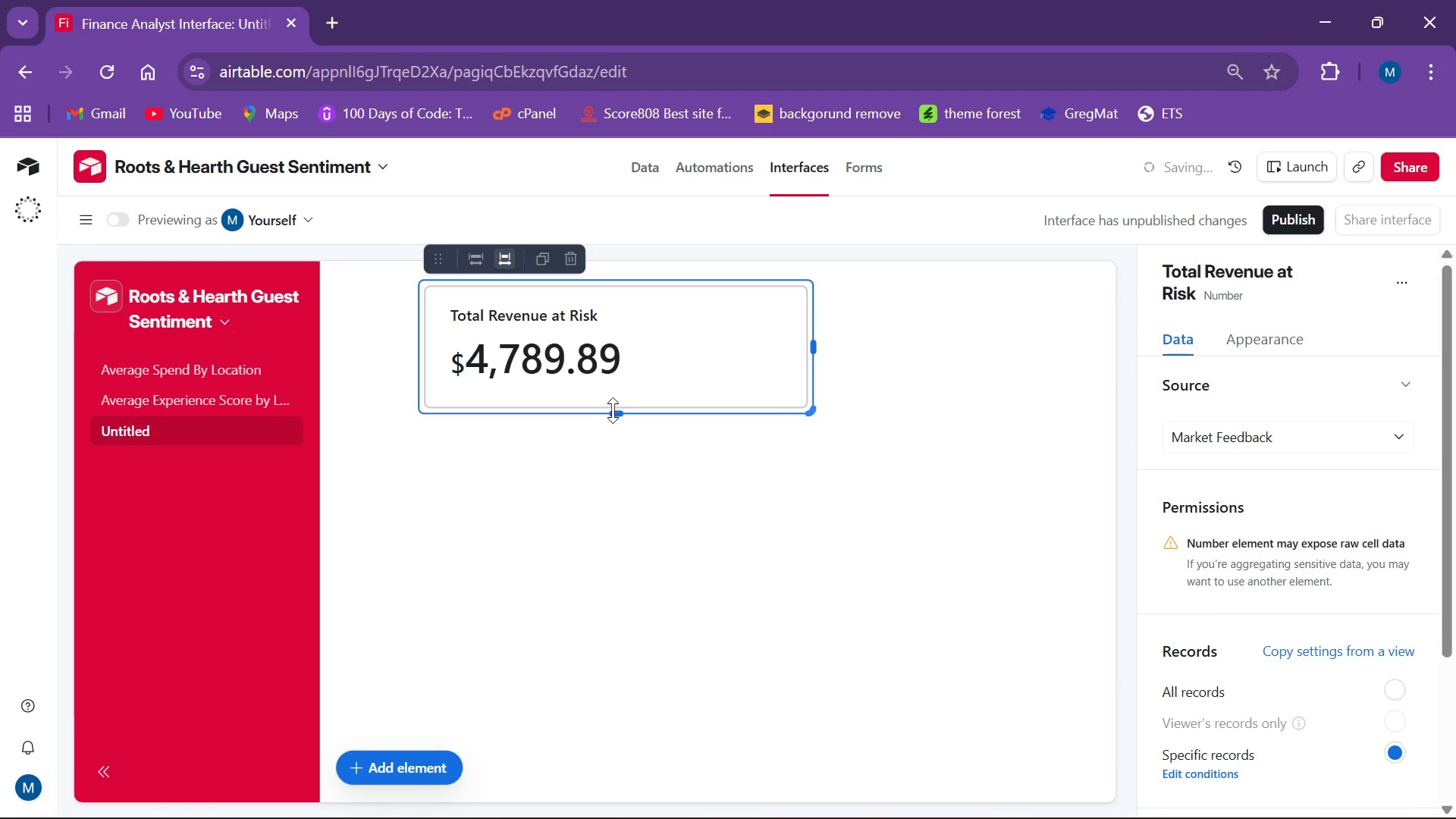 
left_click_drag(start_coordinate=[613, 410], to_coordinate=[617, 450])
 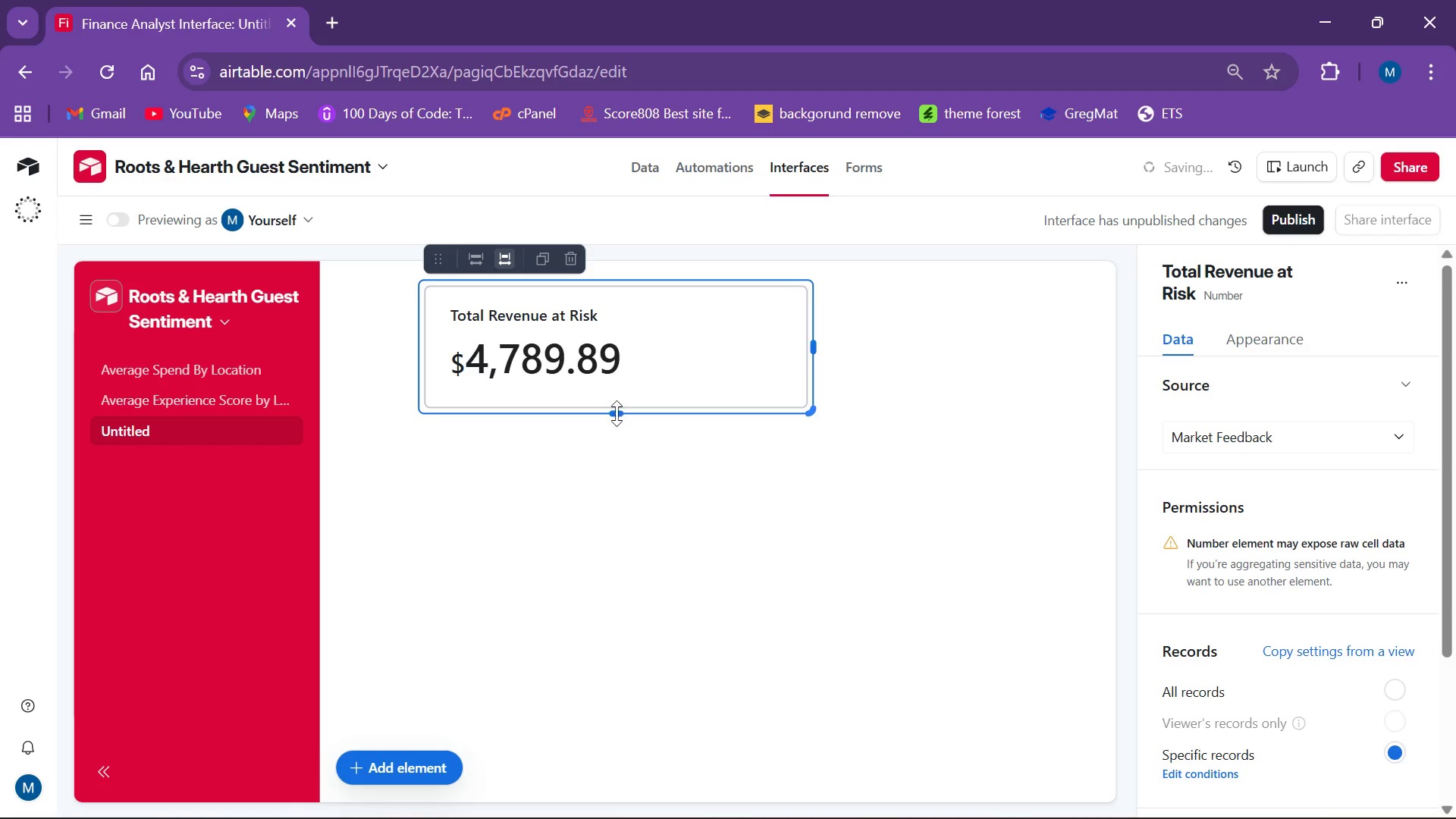 
left_click_drag(start_coordinate=[617, 413], to_coordinate=[626, 460])
 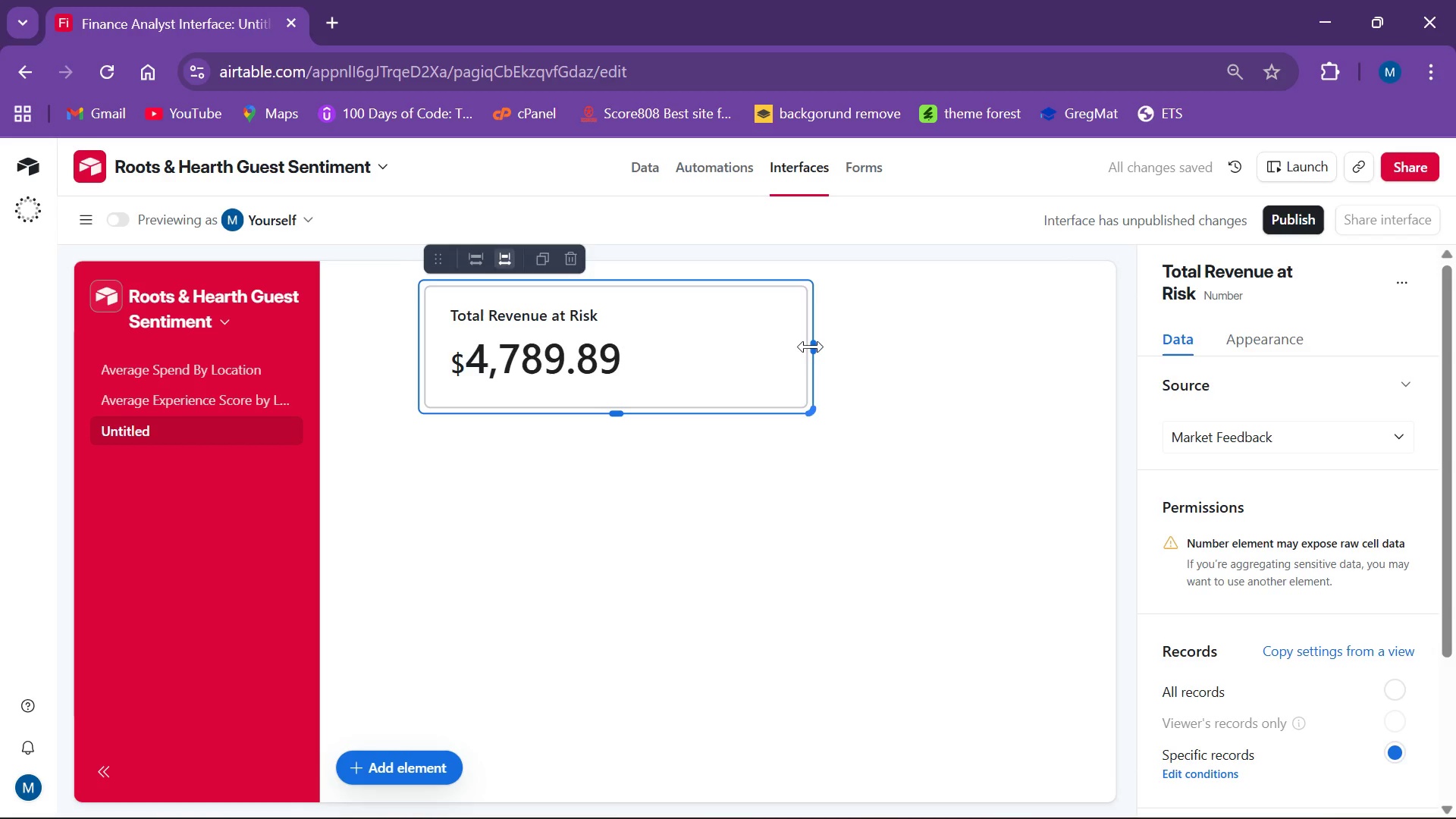 
left_click_drag(start_coordinate=[811, 345], to_coordinate=[742, 362])
 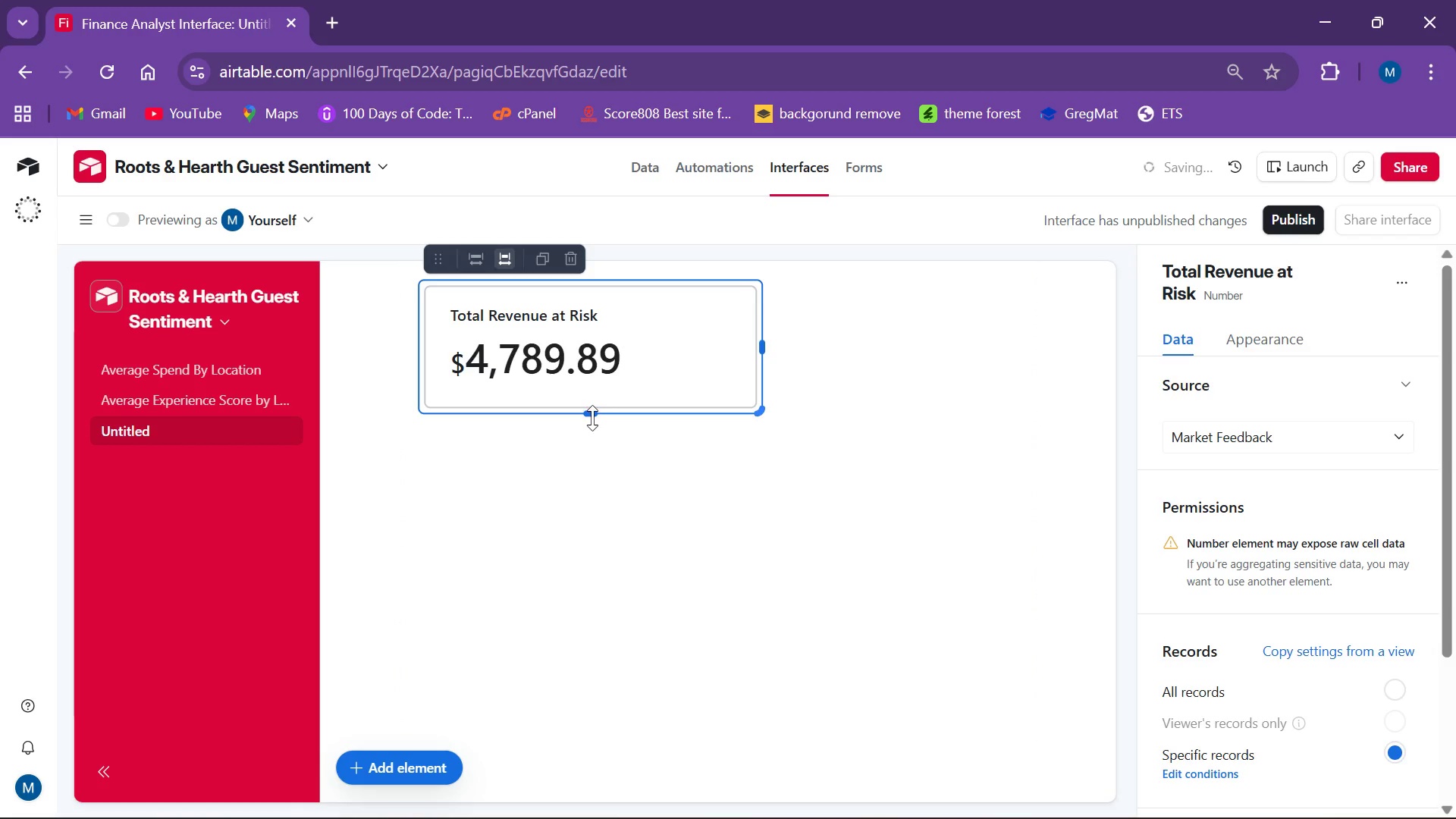 
left_click_drag(start_coordinate=[592, 418], to_coordinate=[604, 473])
 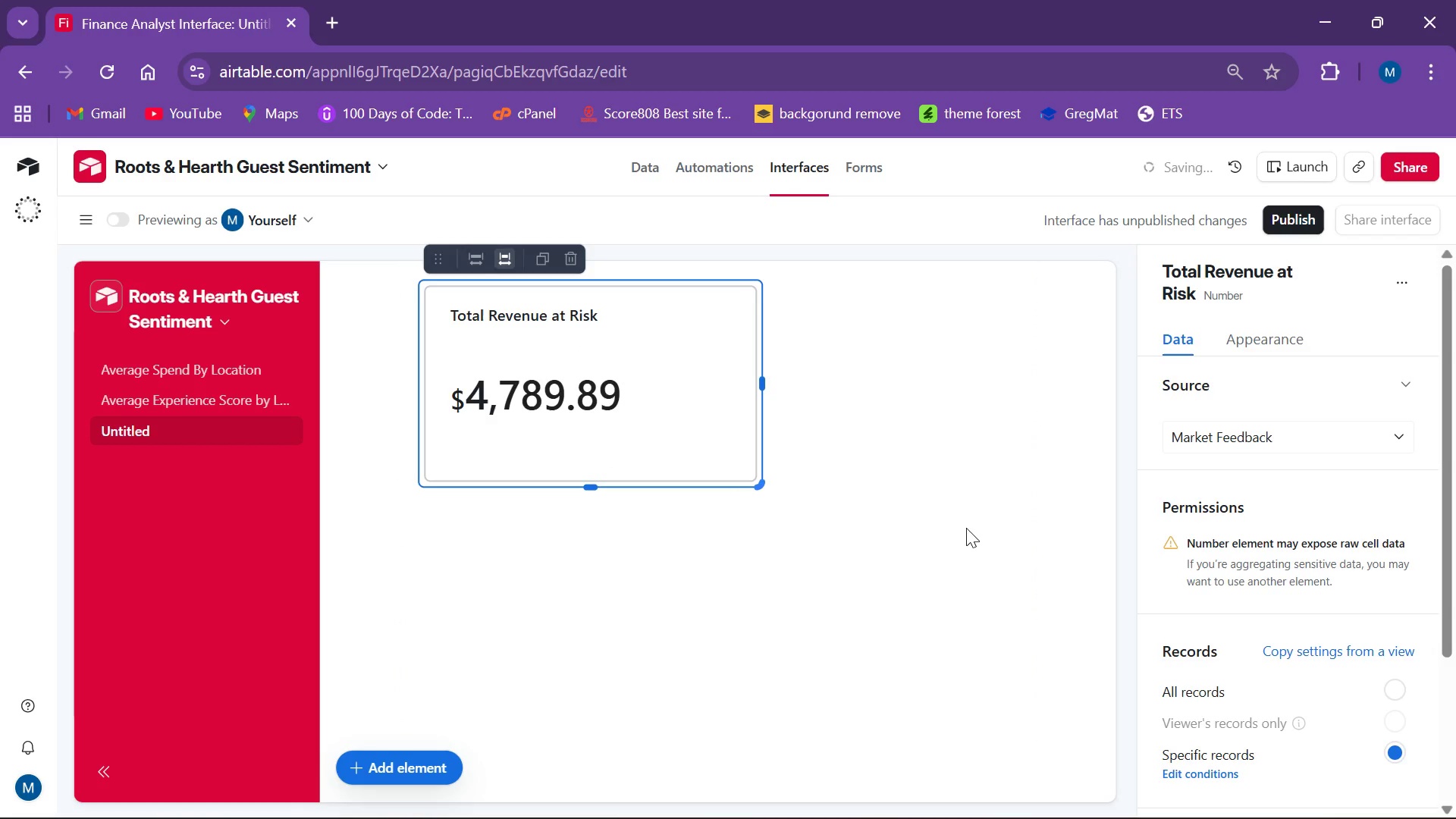 
left_click([967, 528])
 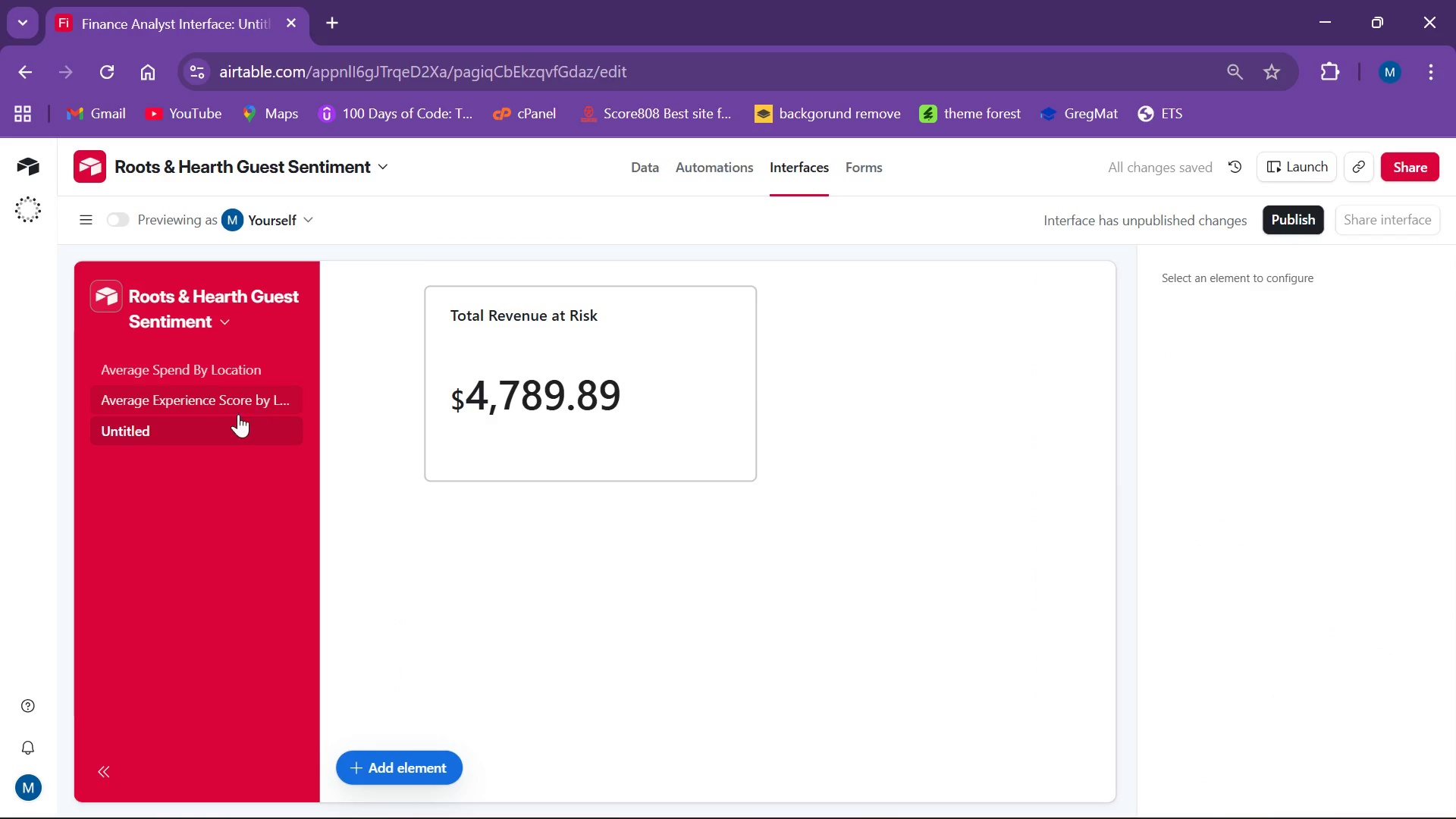 
left_click([146, 435])
 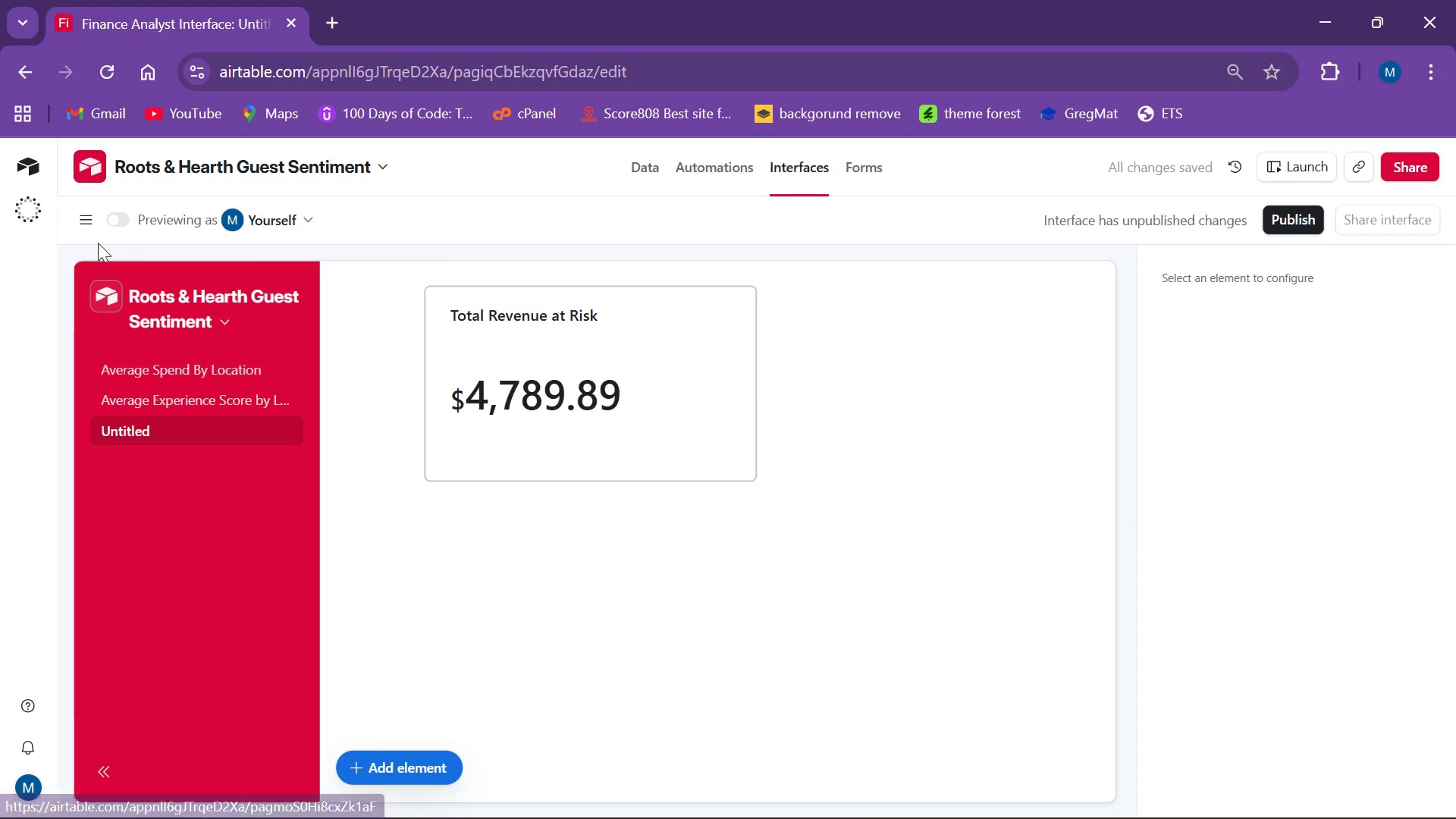 
left_click([79, 233])
 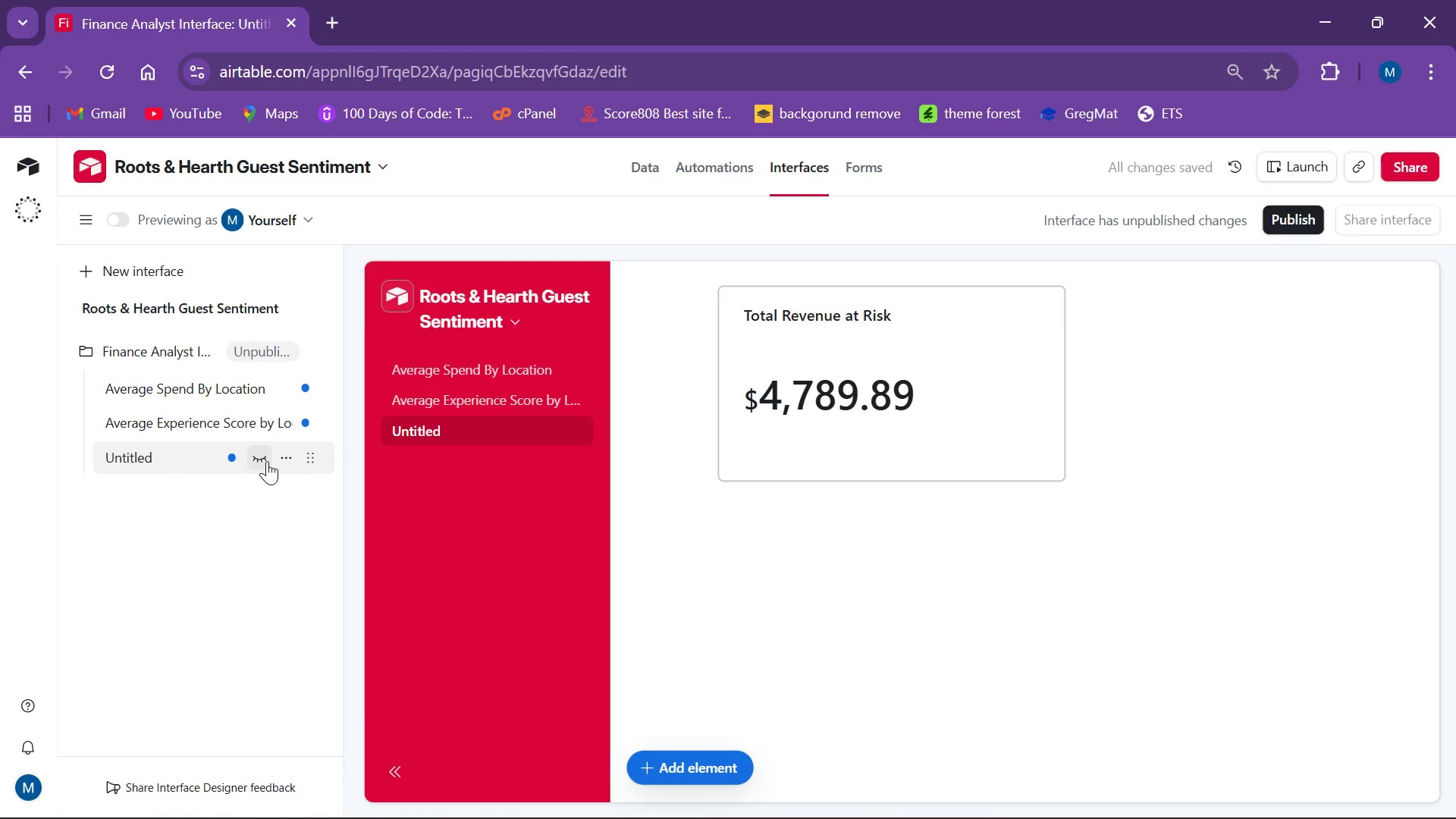 
left_click([275, 459])
 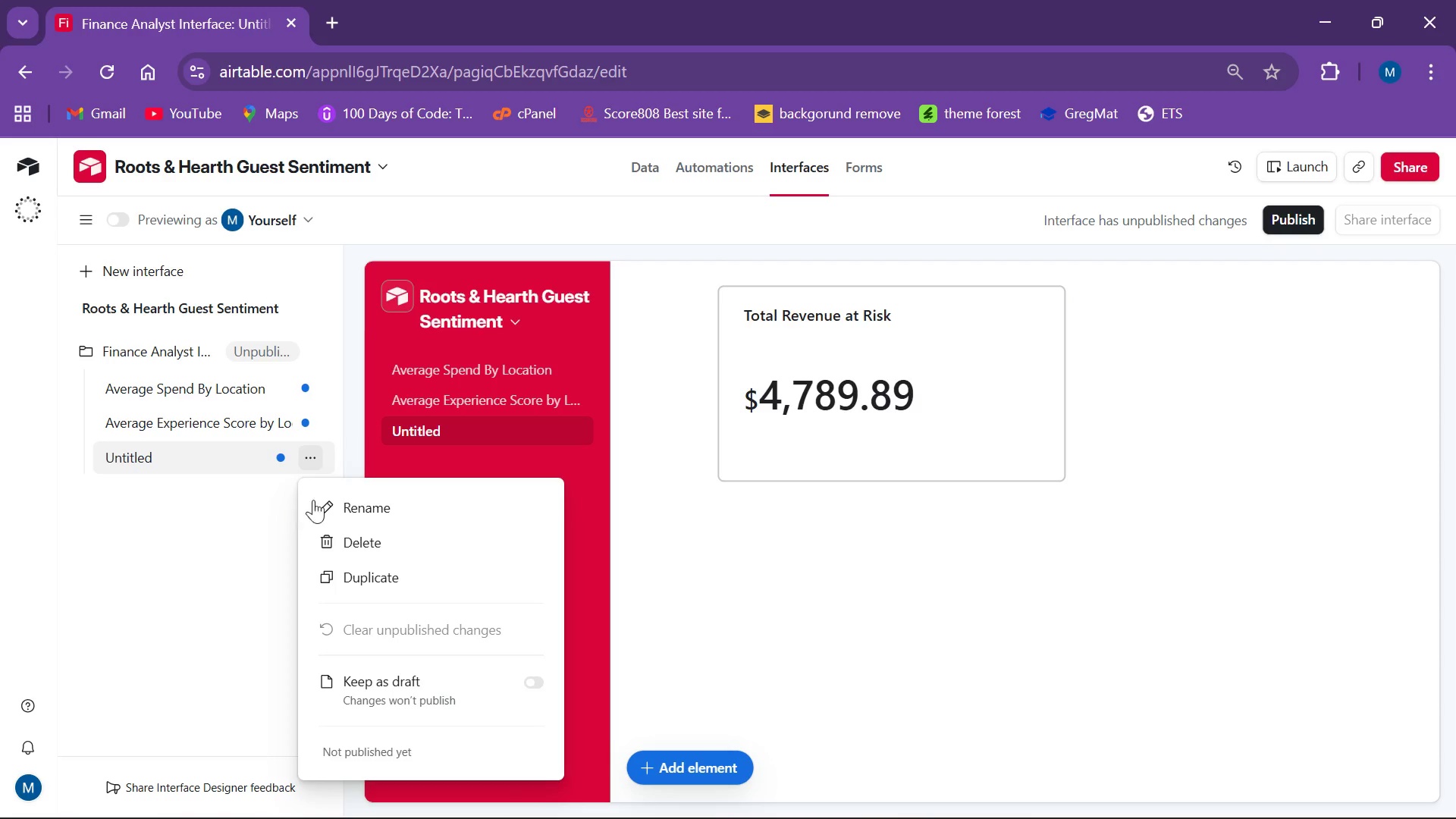 
left_click([344, 504])
 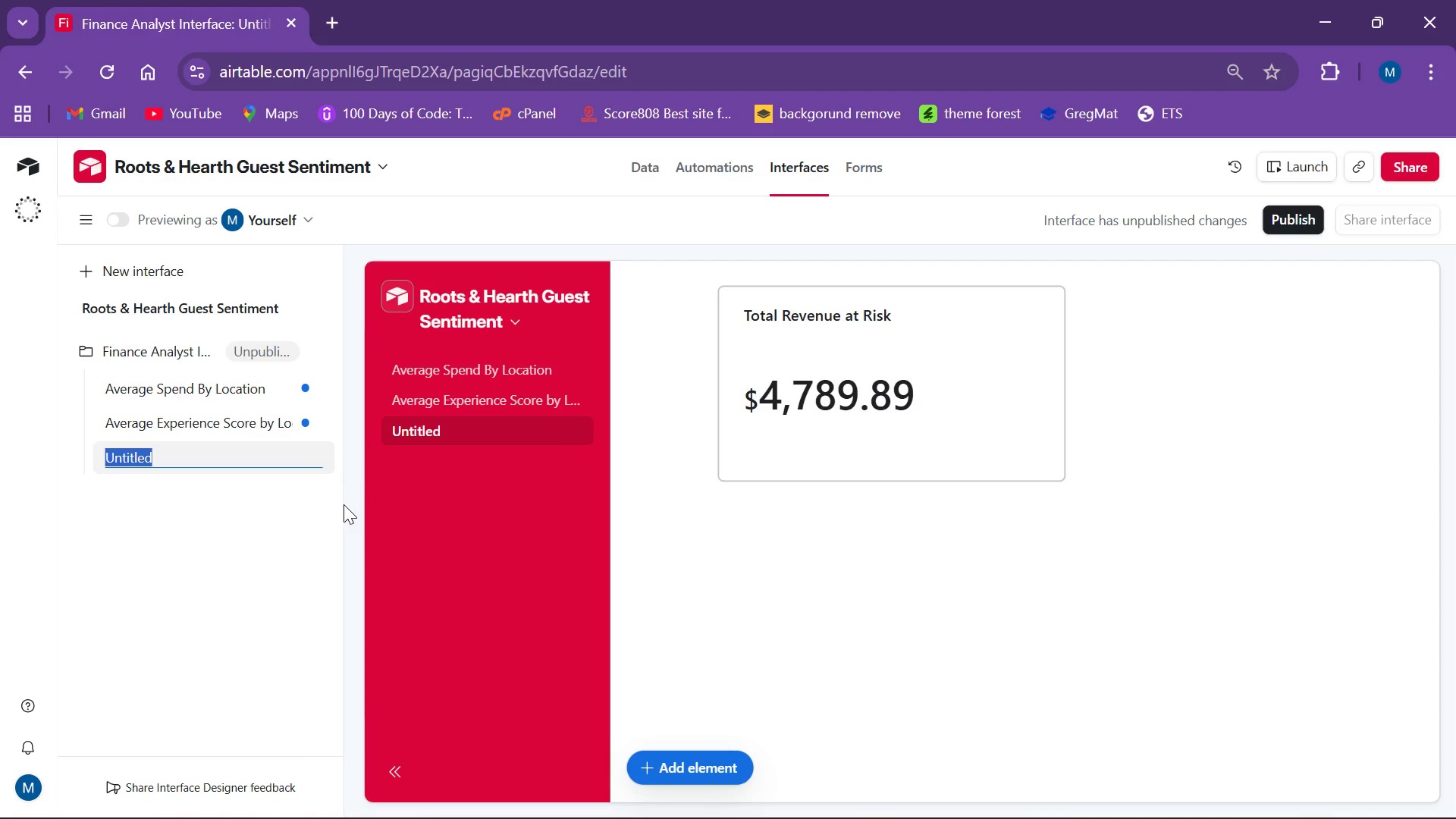 
type(Total Revenue at Risk)
 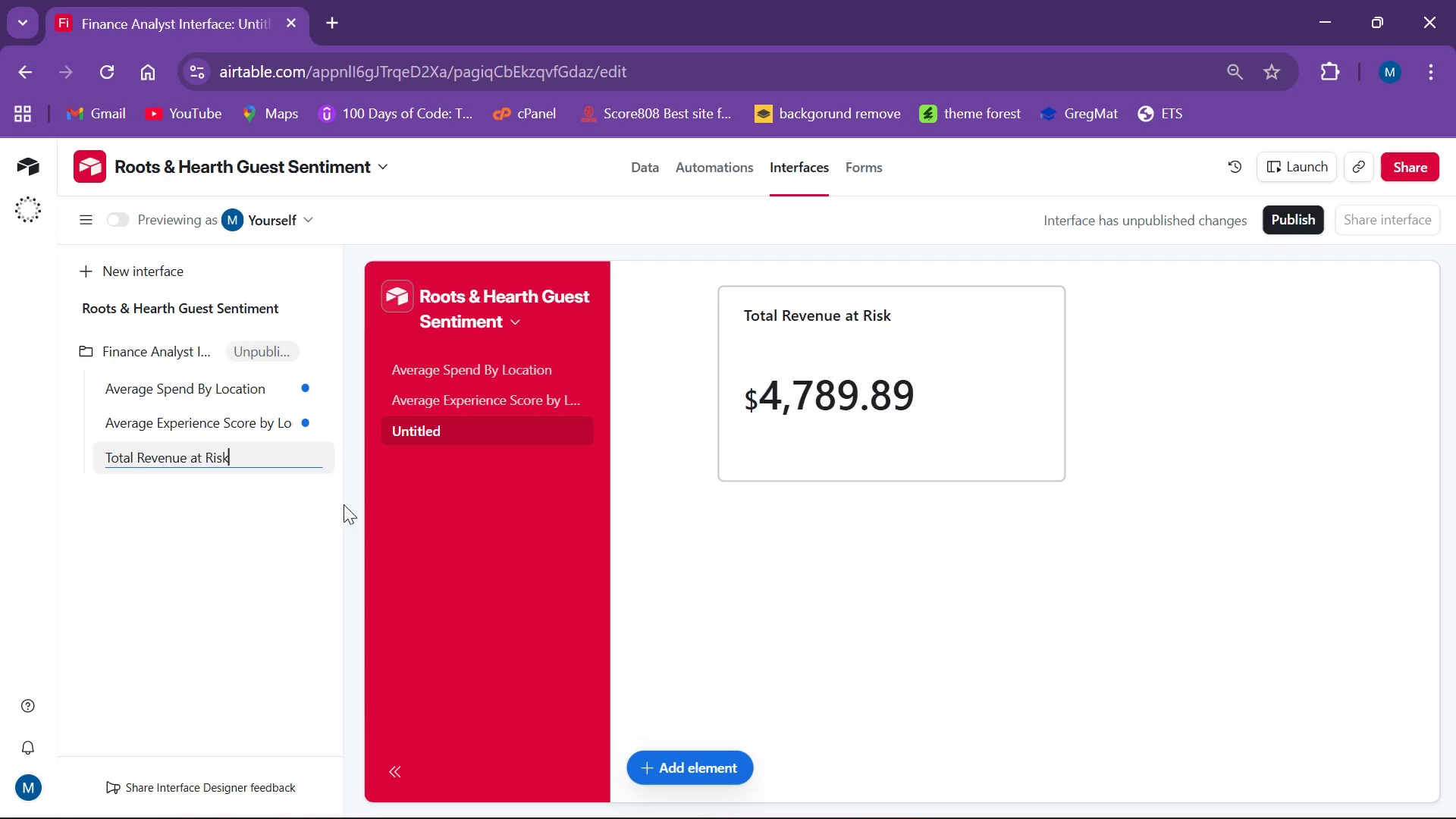 
key(Enter)
 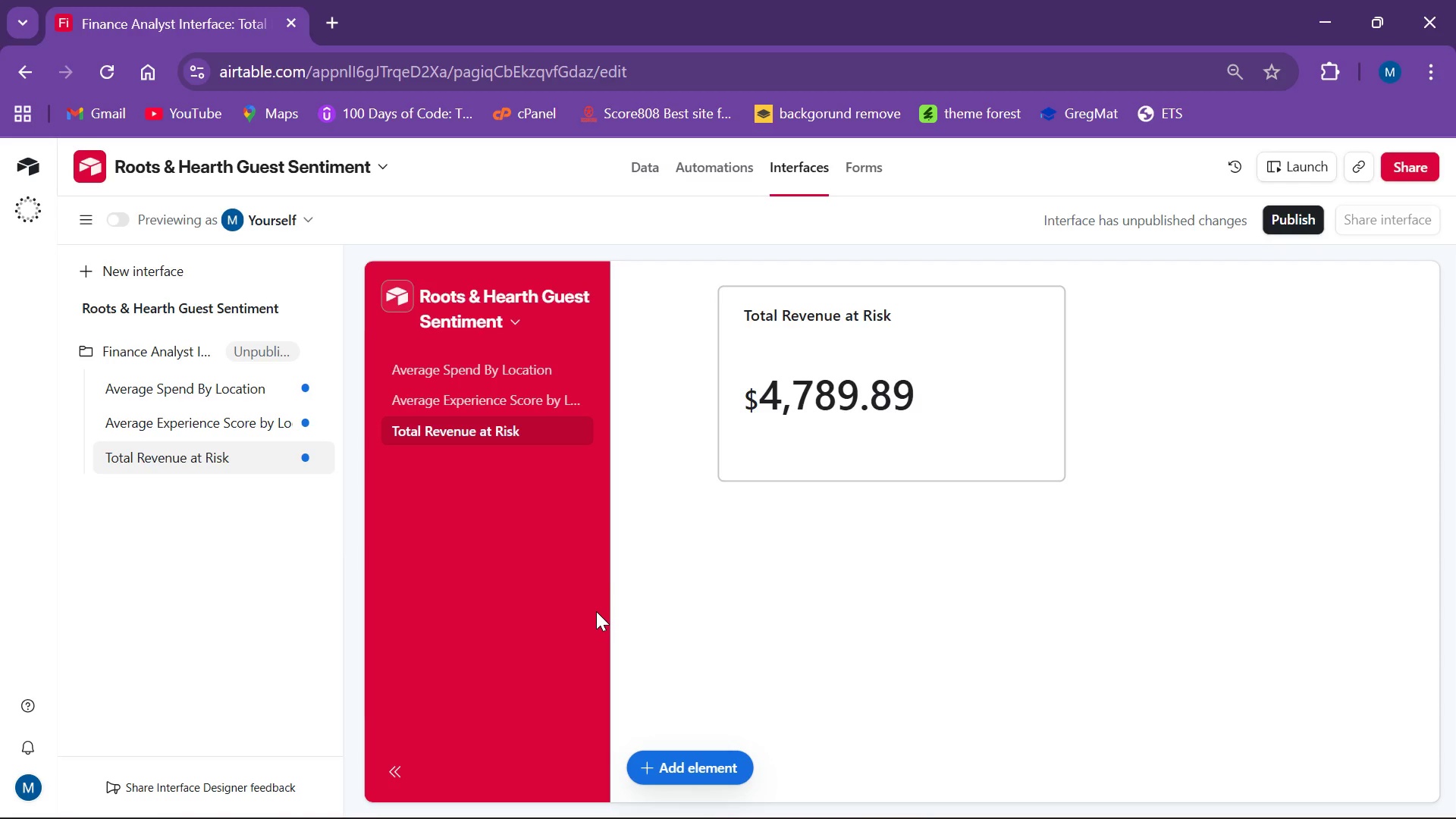 
wait(15.42)
 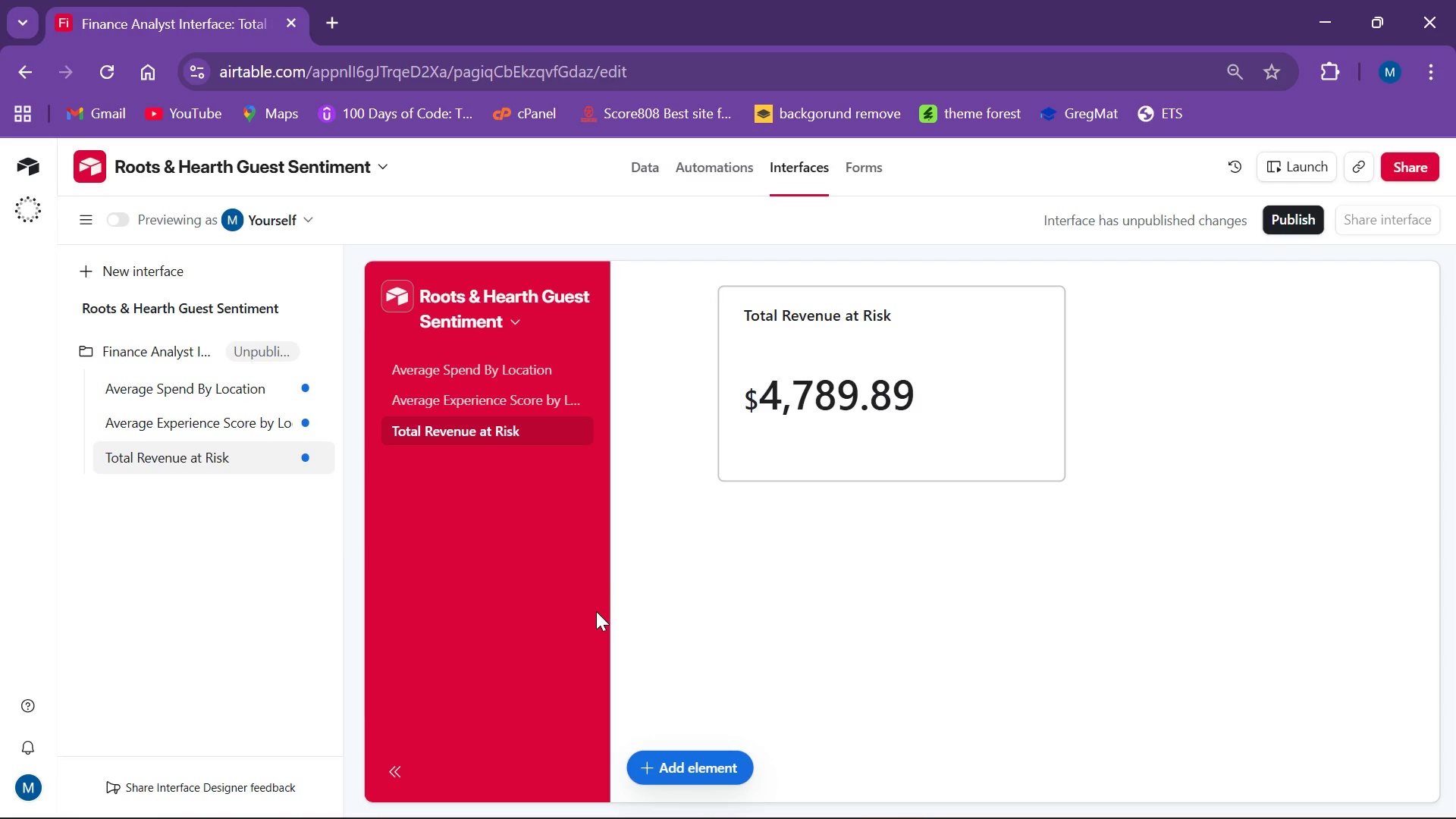 
left_click_drag(start_coordinate=[212, 630], to_coordinate=[212, 626])
 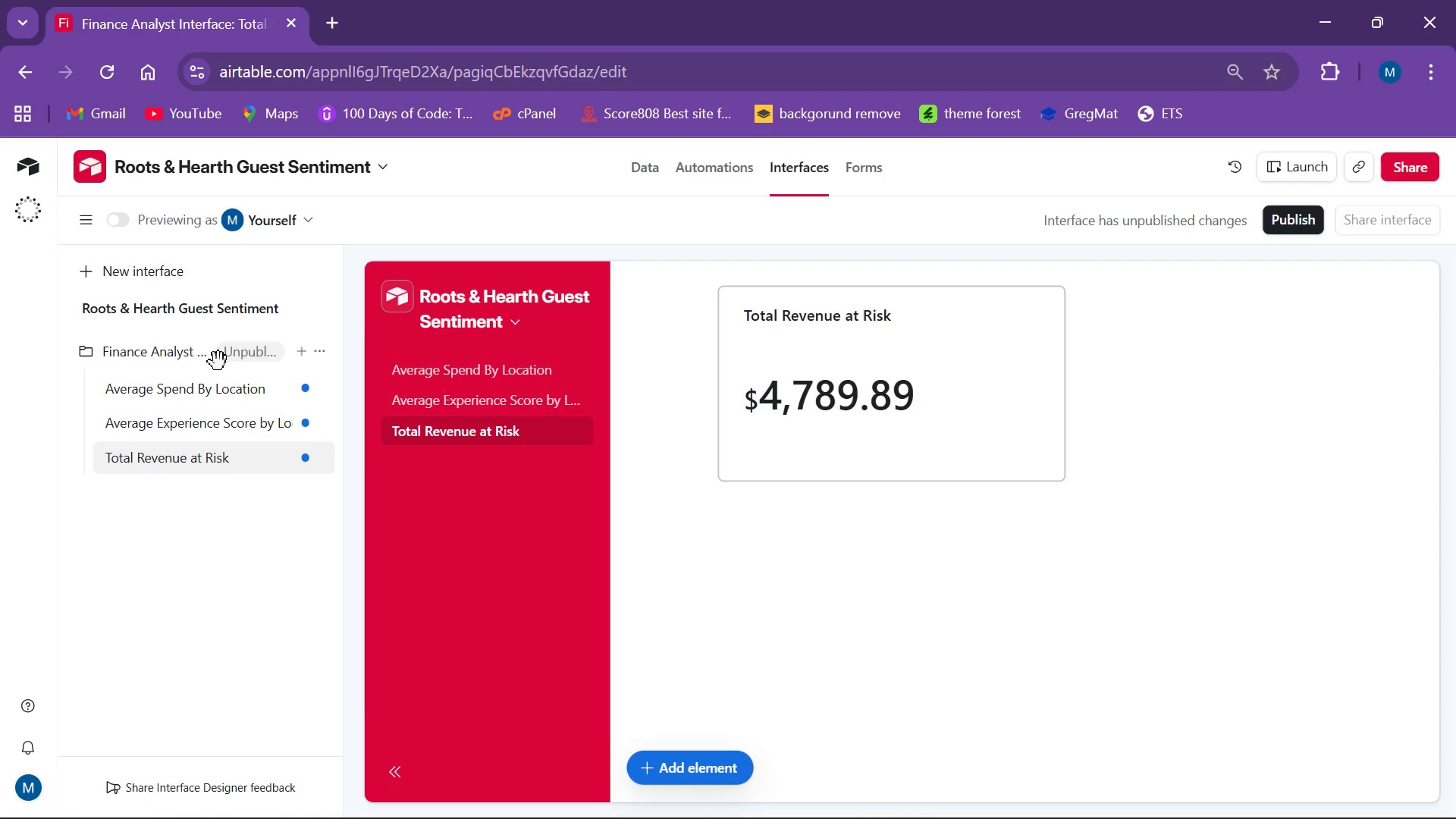 
left_click([277, 354])
 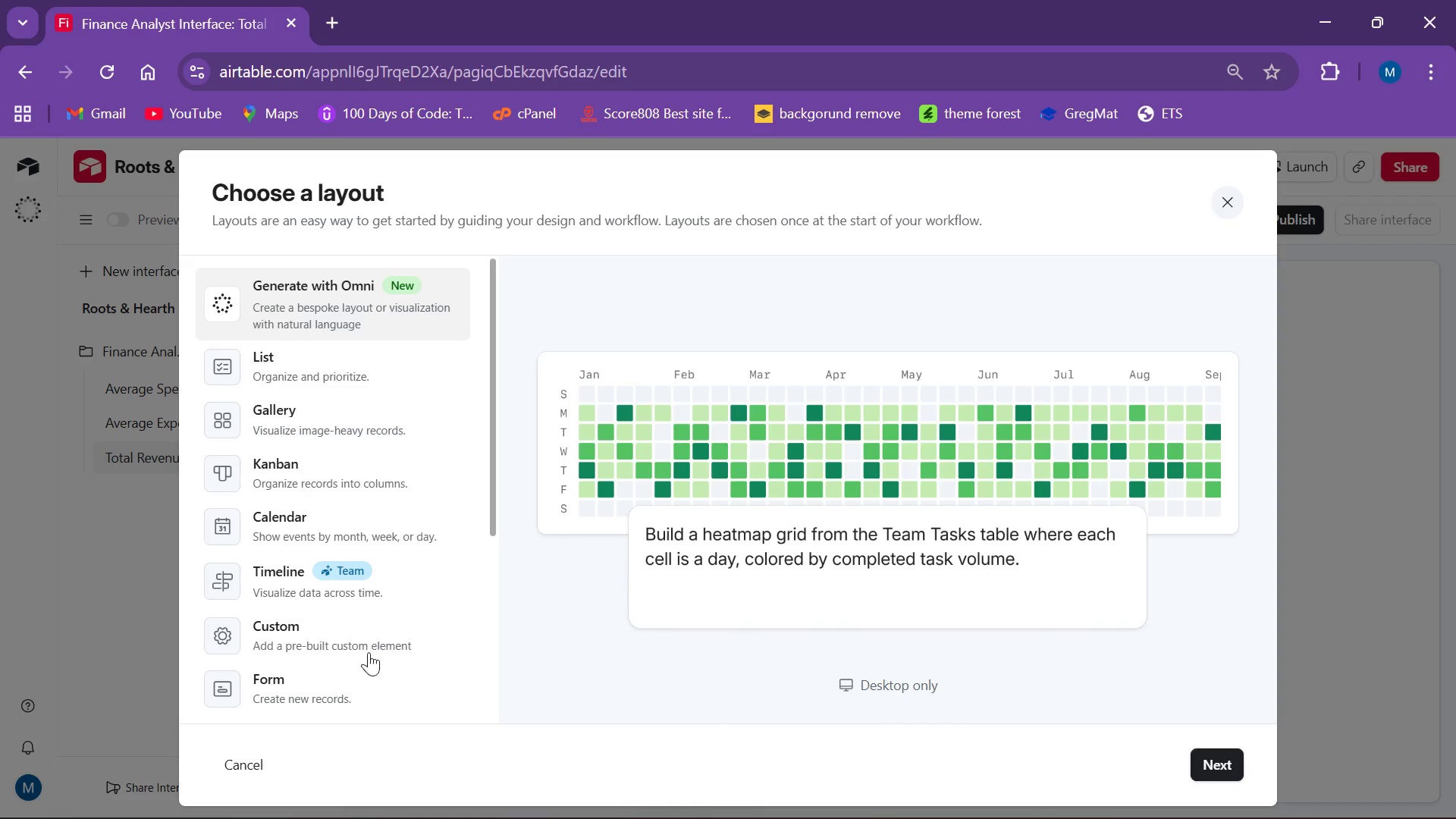 
scroll: coordinate [339, 622], scroll_direction: down, amount: 7.0
 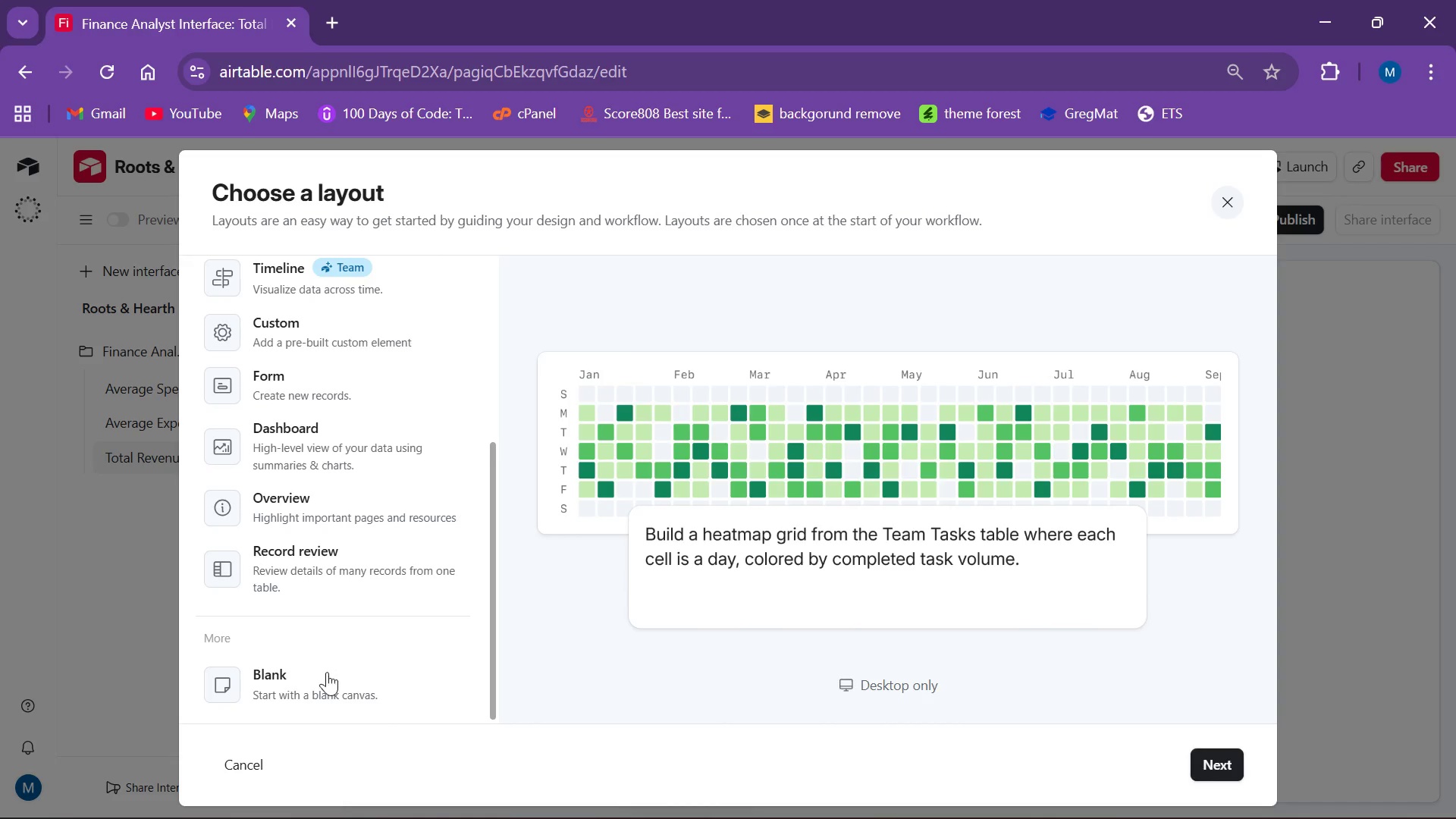 
left_click([328, 673])
 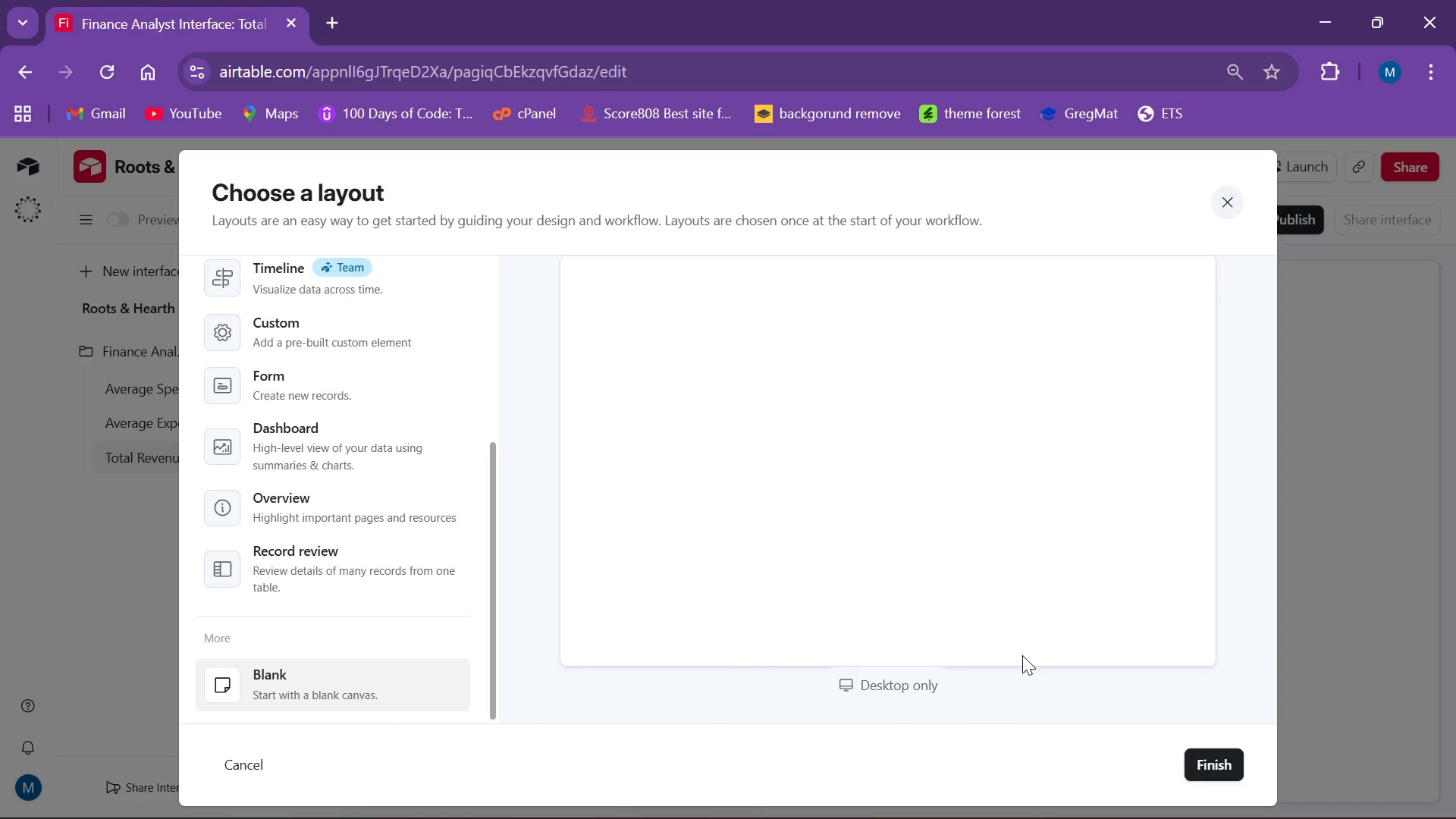 
wait(11.58)
 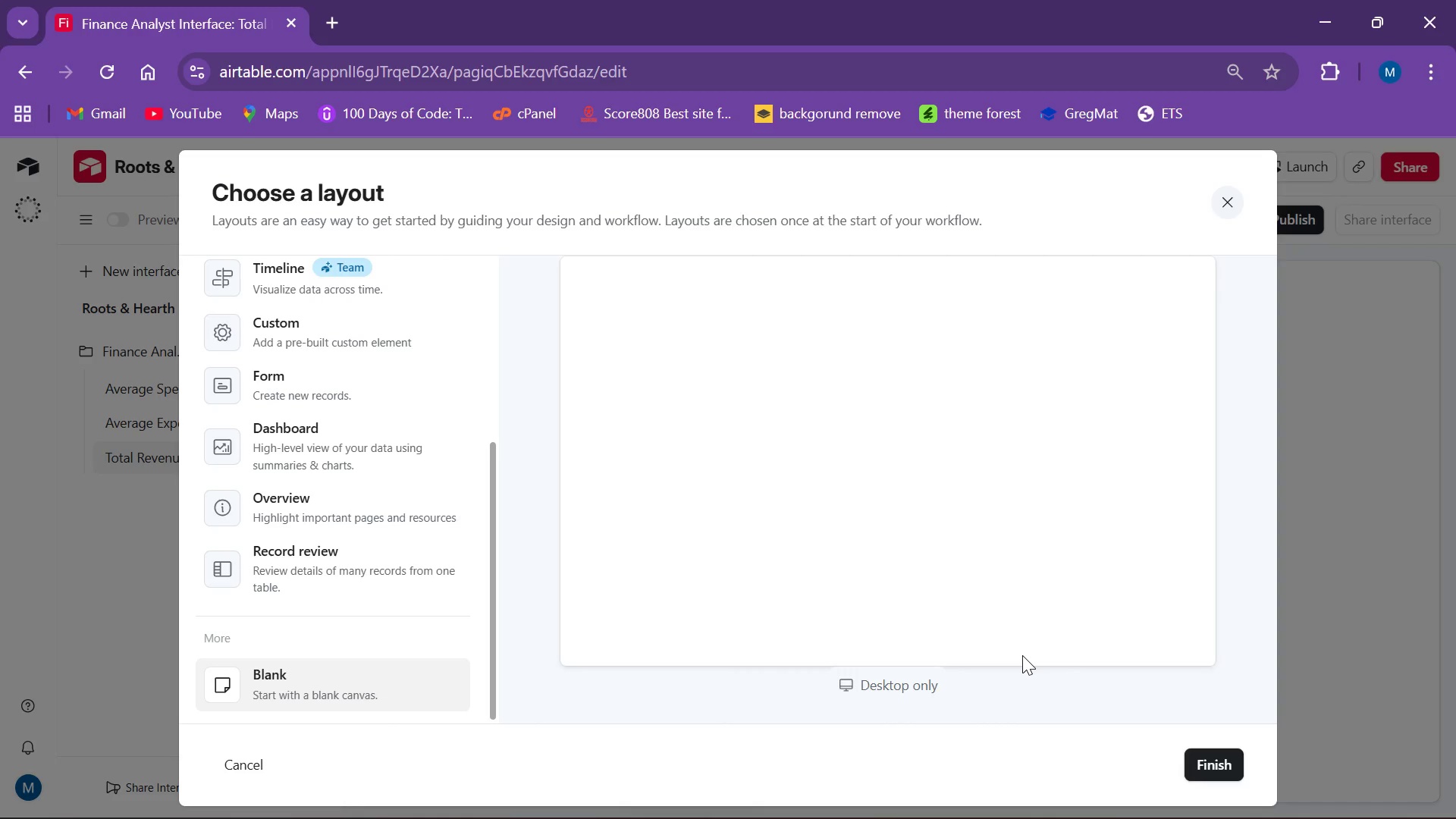 
scroll: coordinate [1075, 639], scroll_direction: down, amount: 1.0
 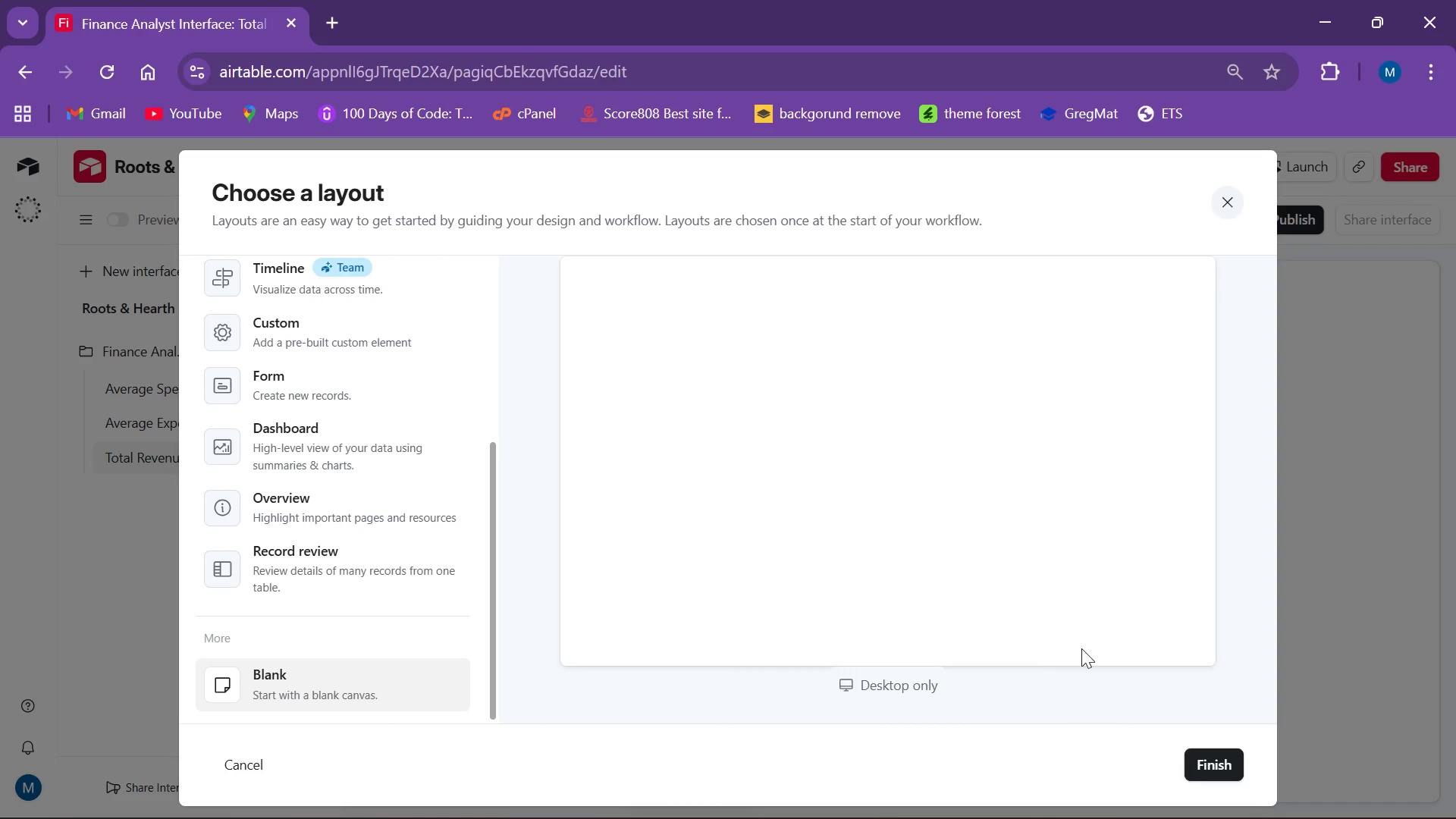 
wait(5.79)
 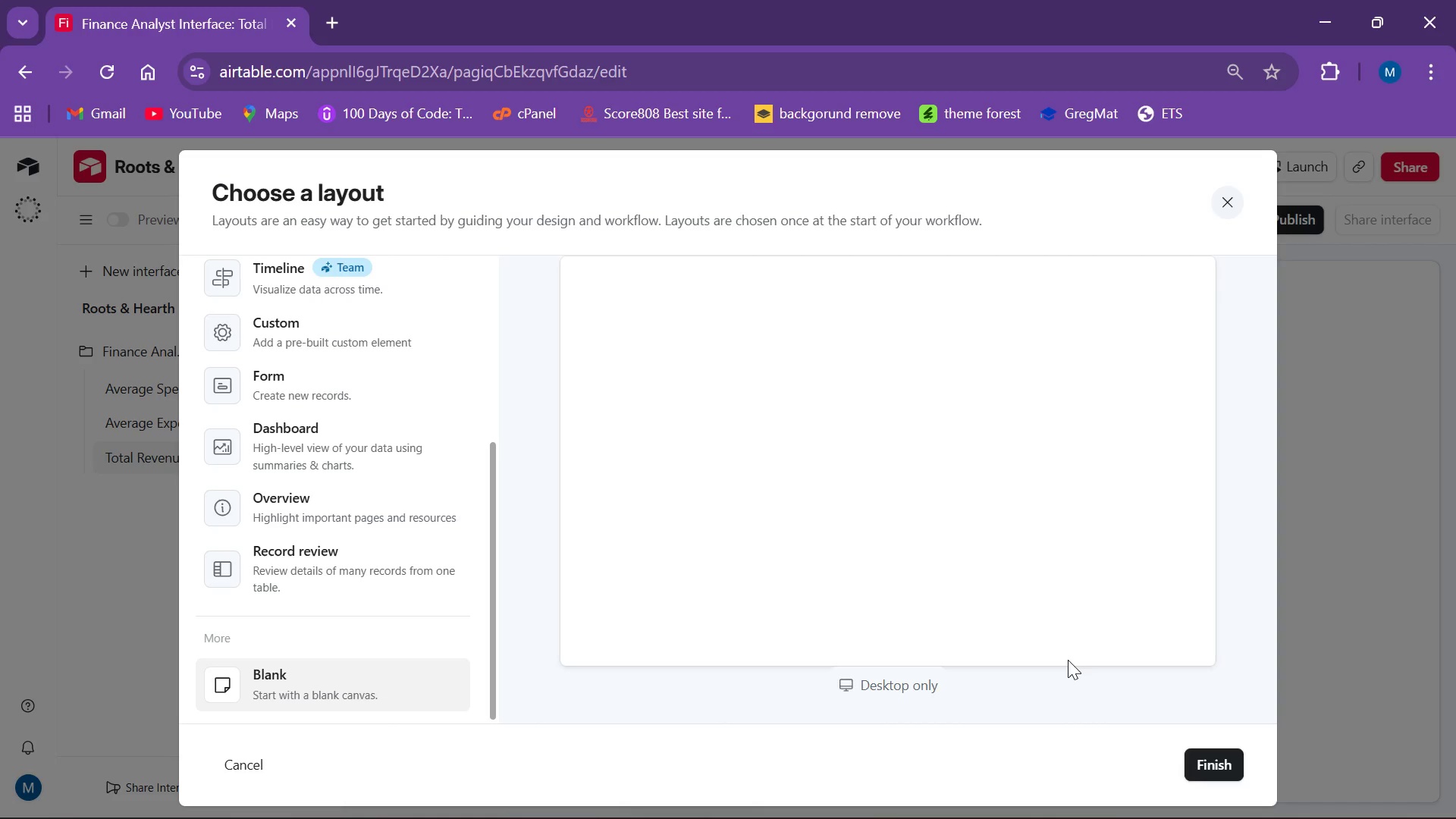 
left_click([1200, 763])
 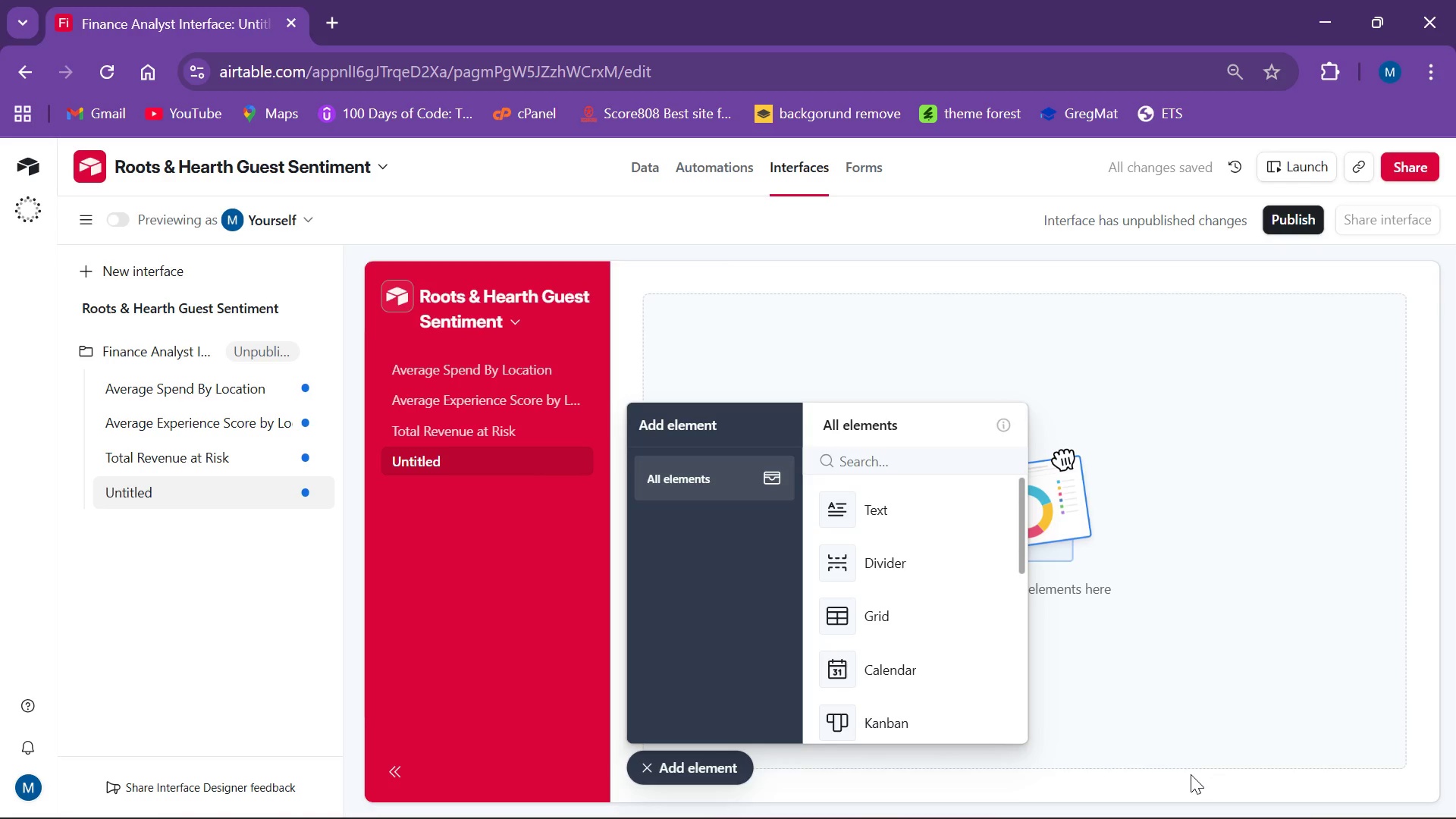 
wait(5.39)
 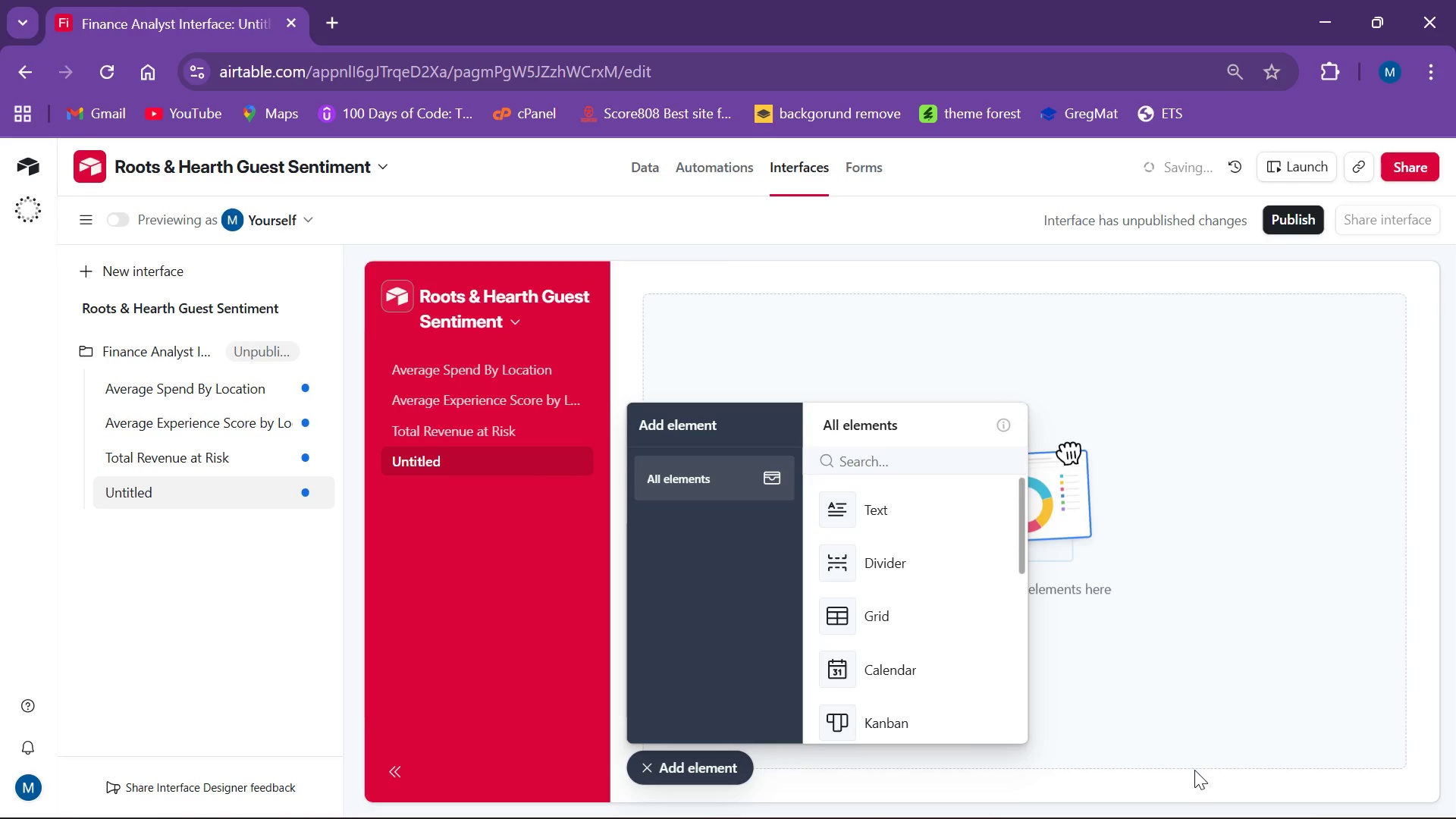 
scroll: coordinate [979, 623], scroll_direction: down, amount: 1.0
 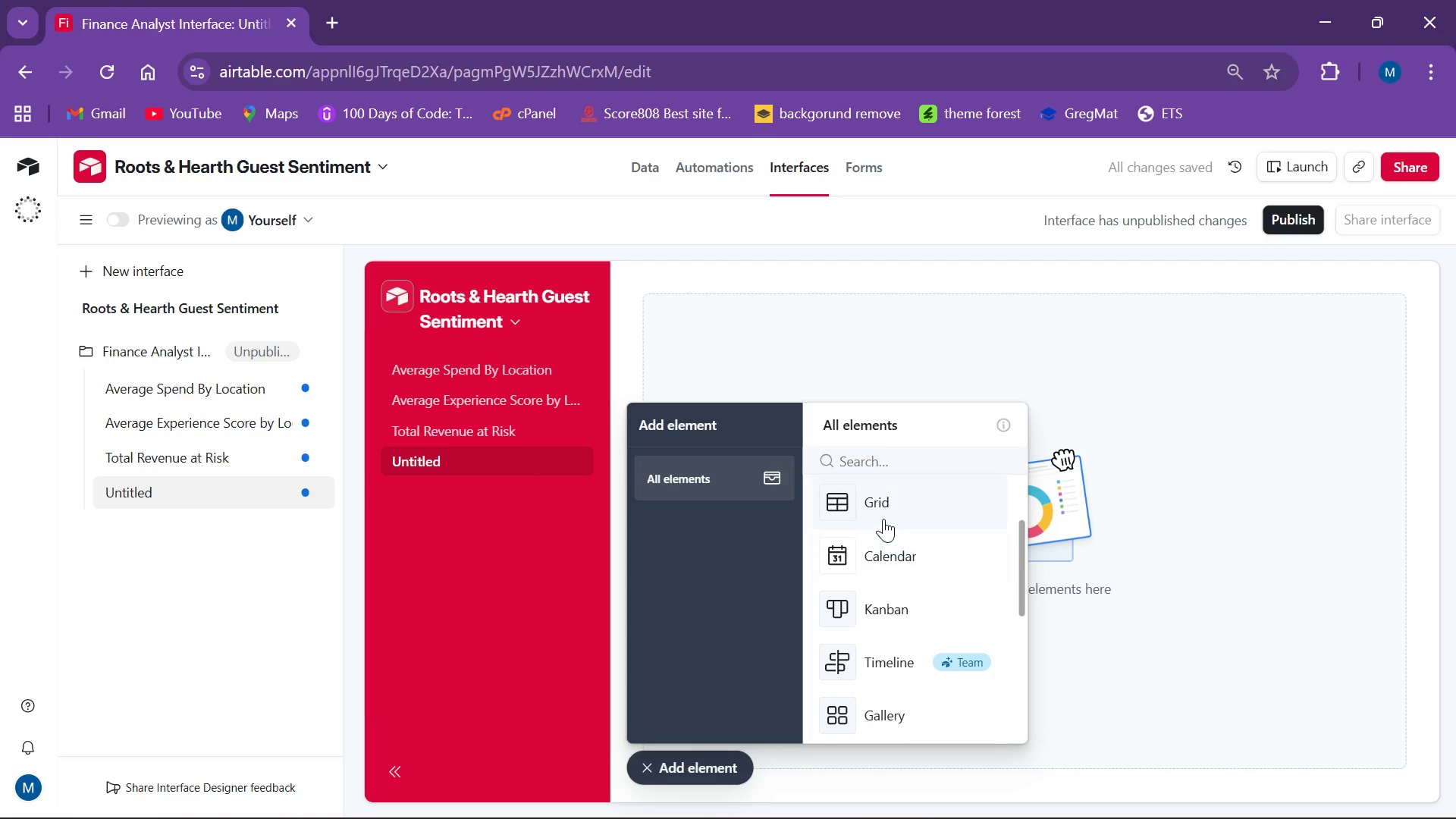 
left_click([884, 511])
 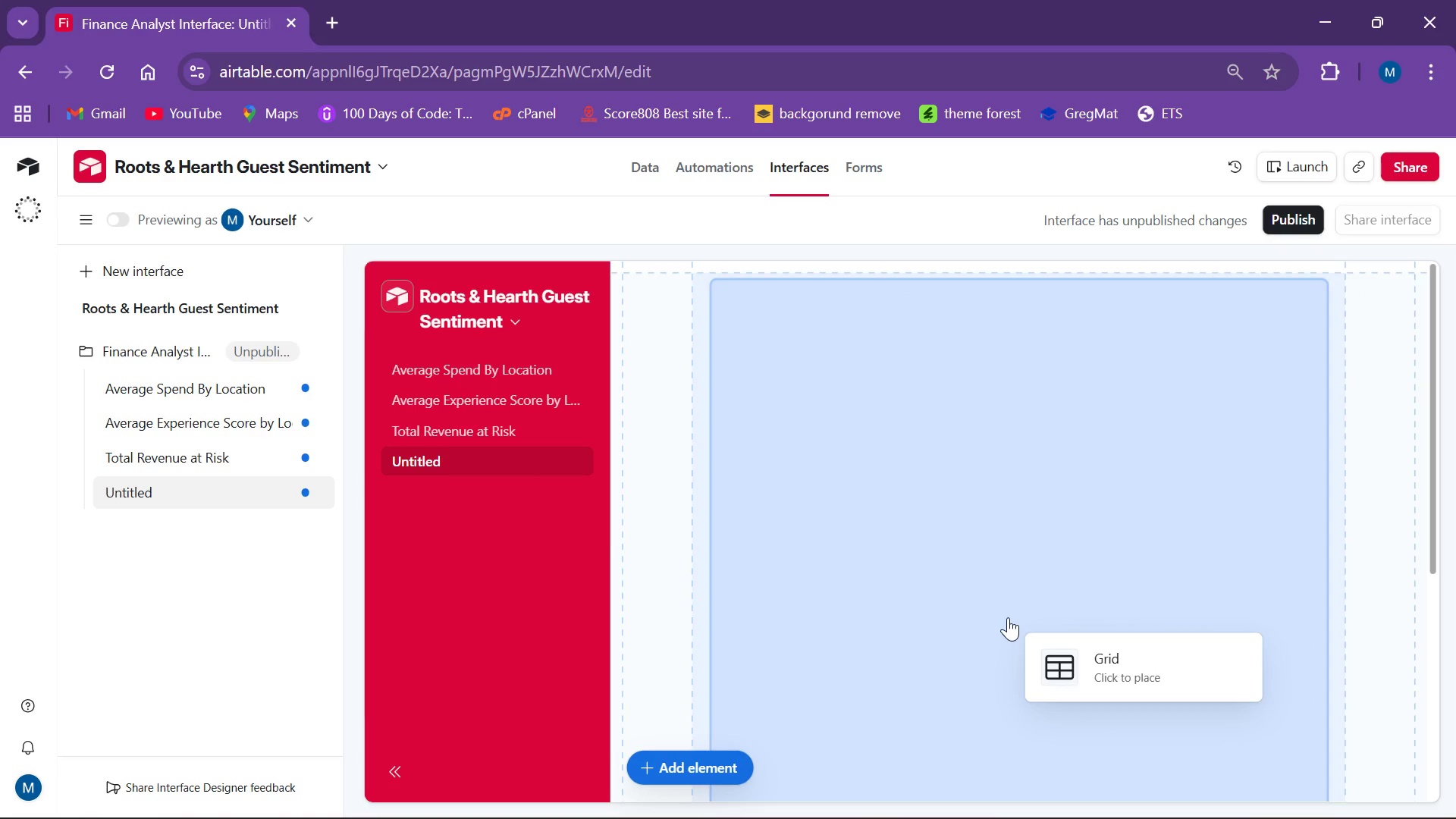 
wait(8.41)
 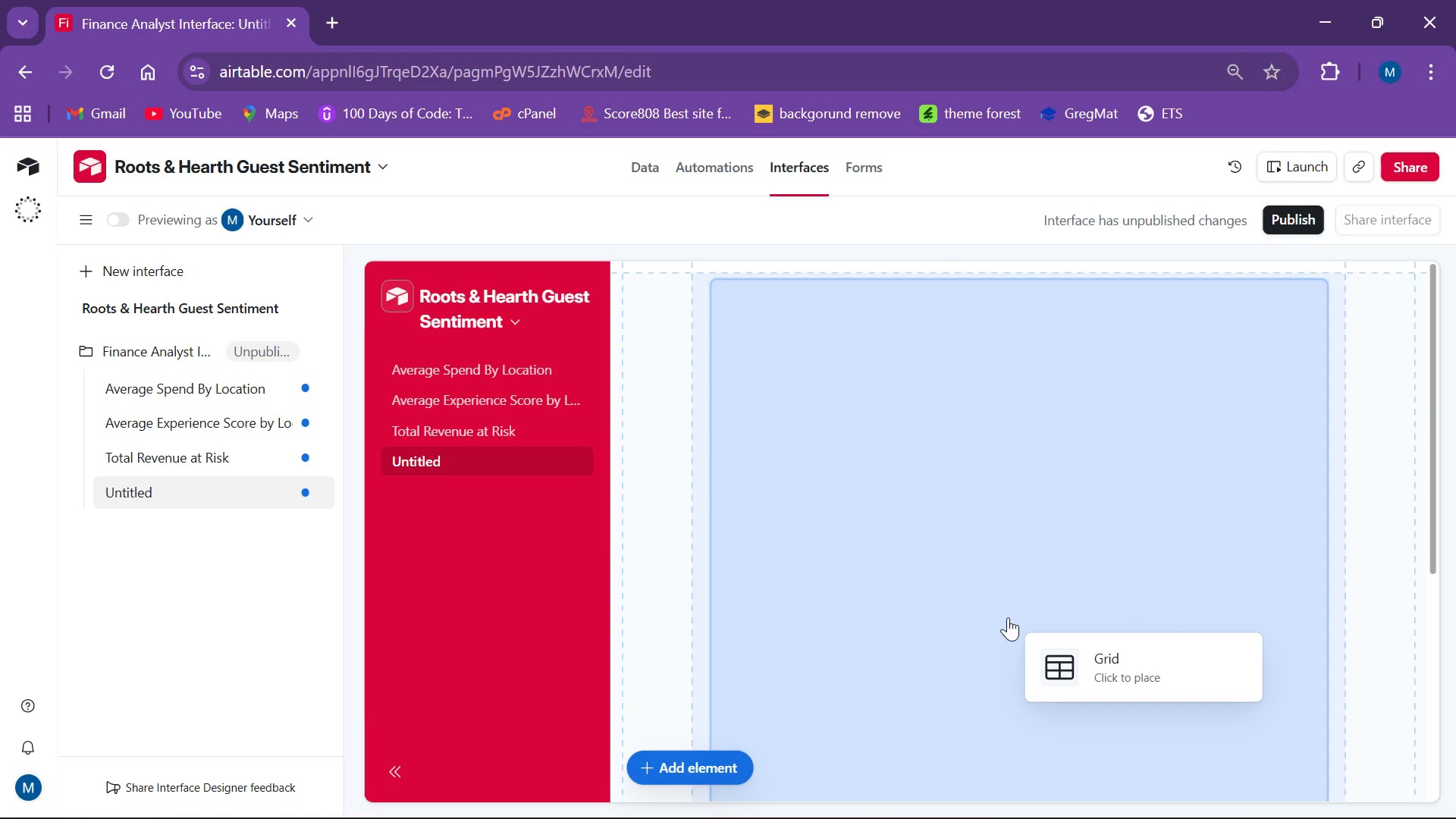 
left_click([924, 491])
 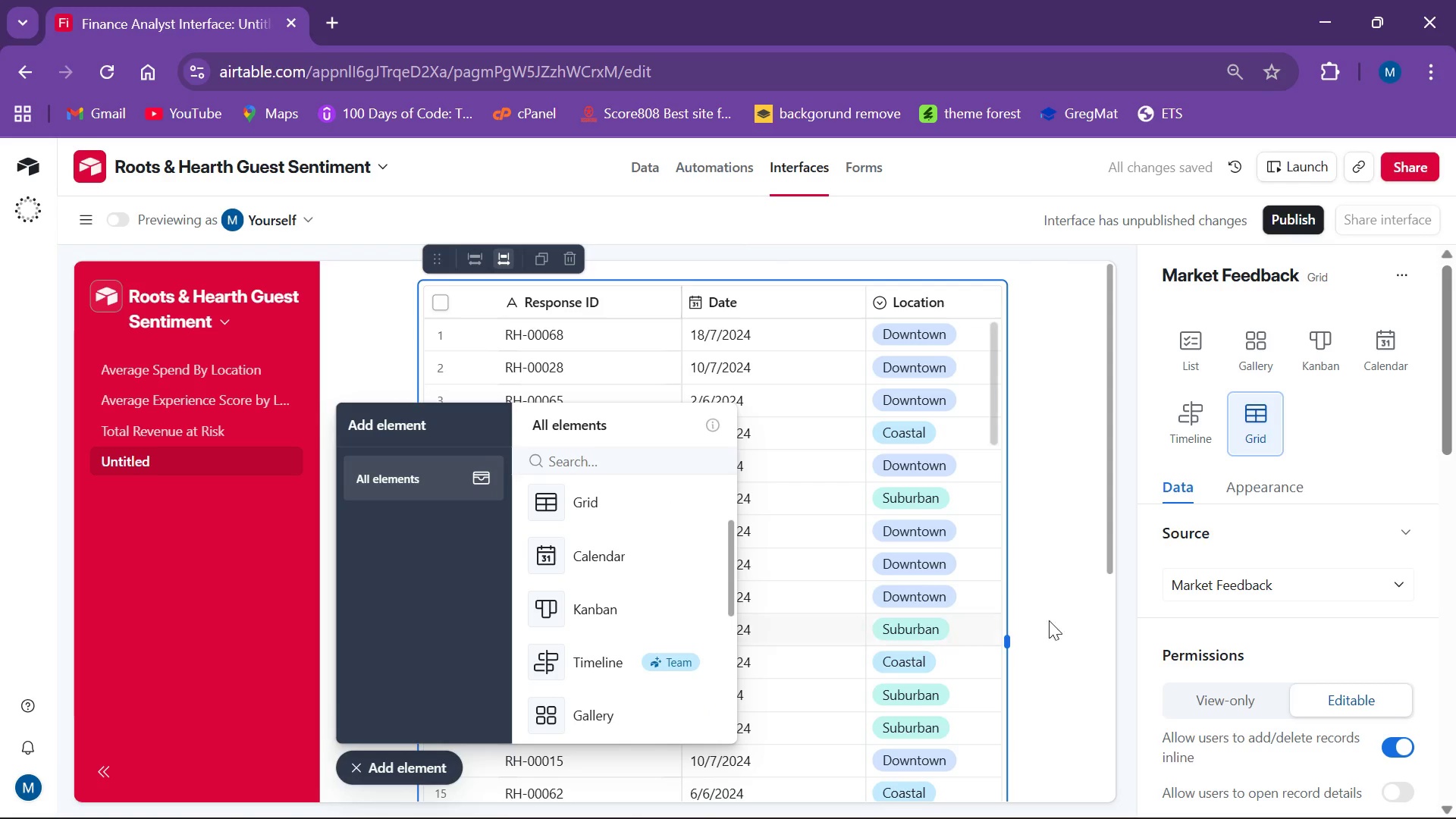 
left_click([1299, 584])
 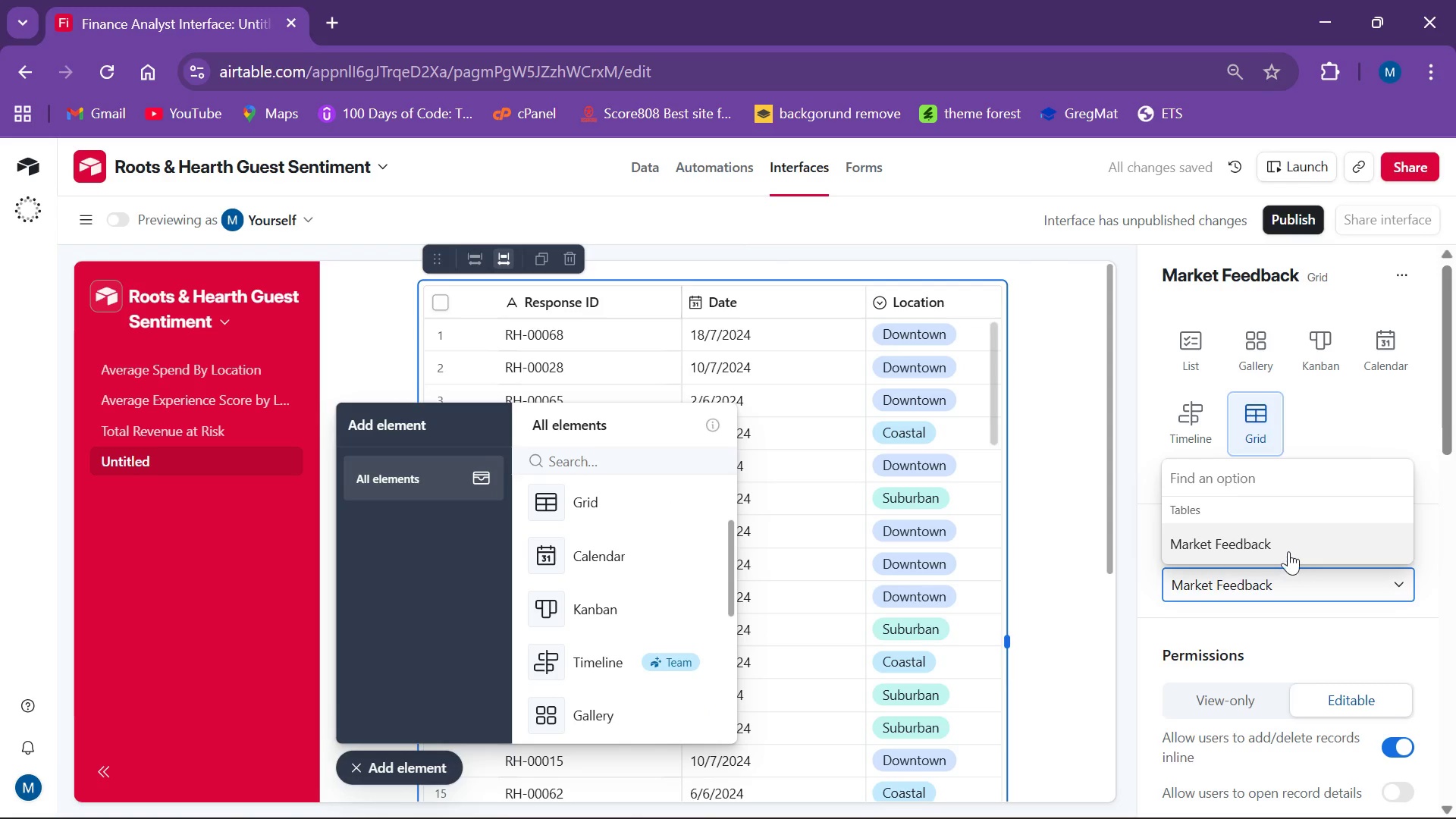 
left_click([1289, 547])
 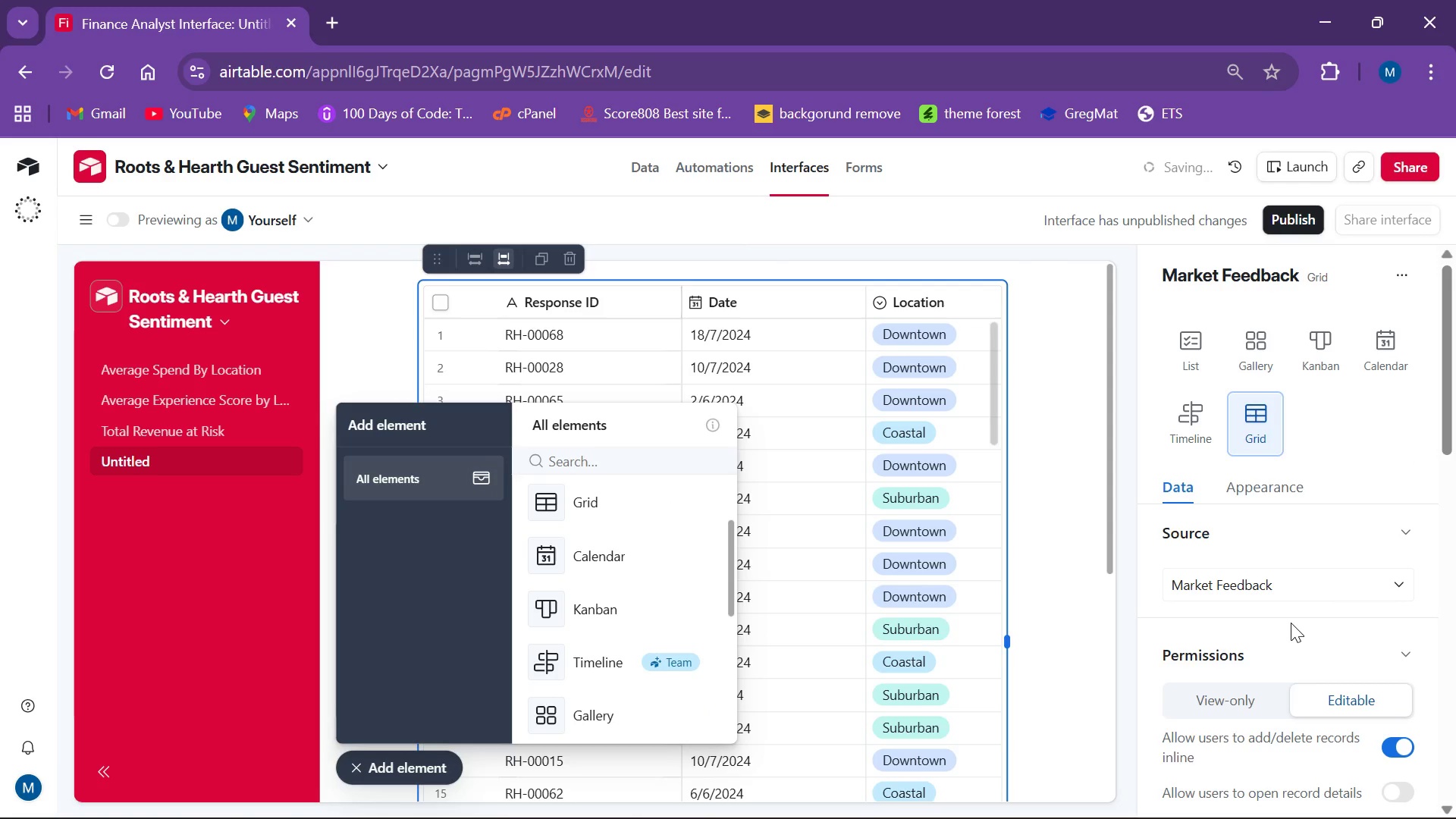 
scroll: coordinate [1291, 623], scroll_direction: down, amount: 1.0
 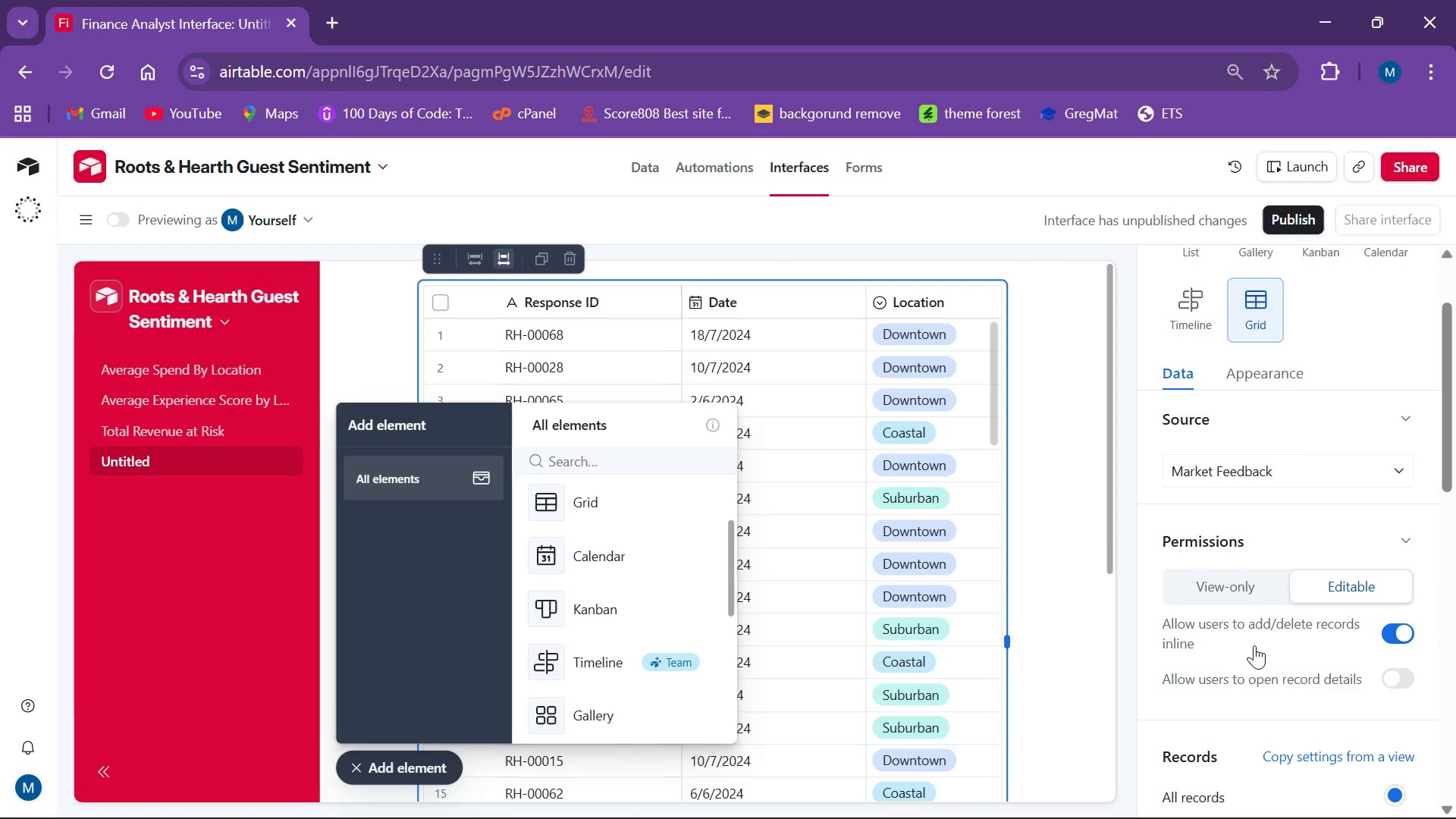 
wait(6.2)
 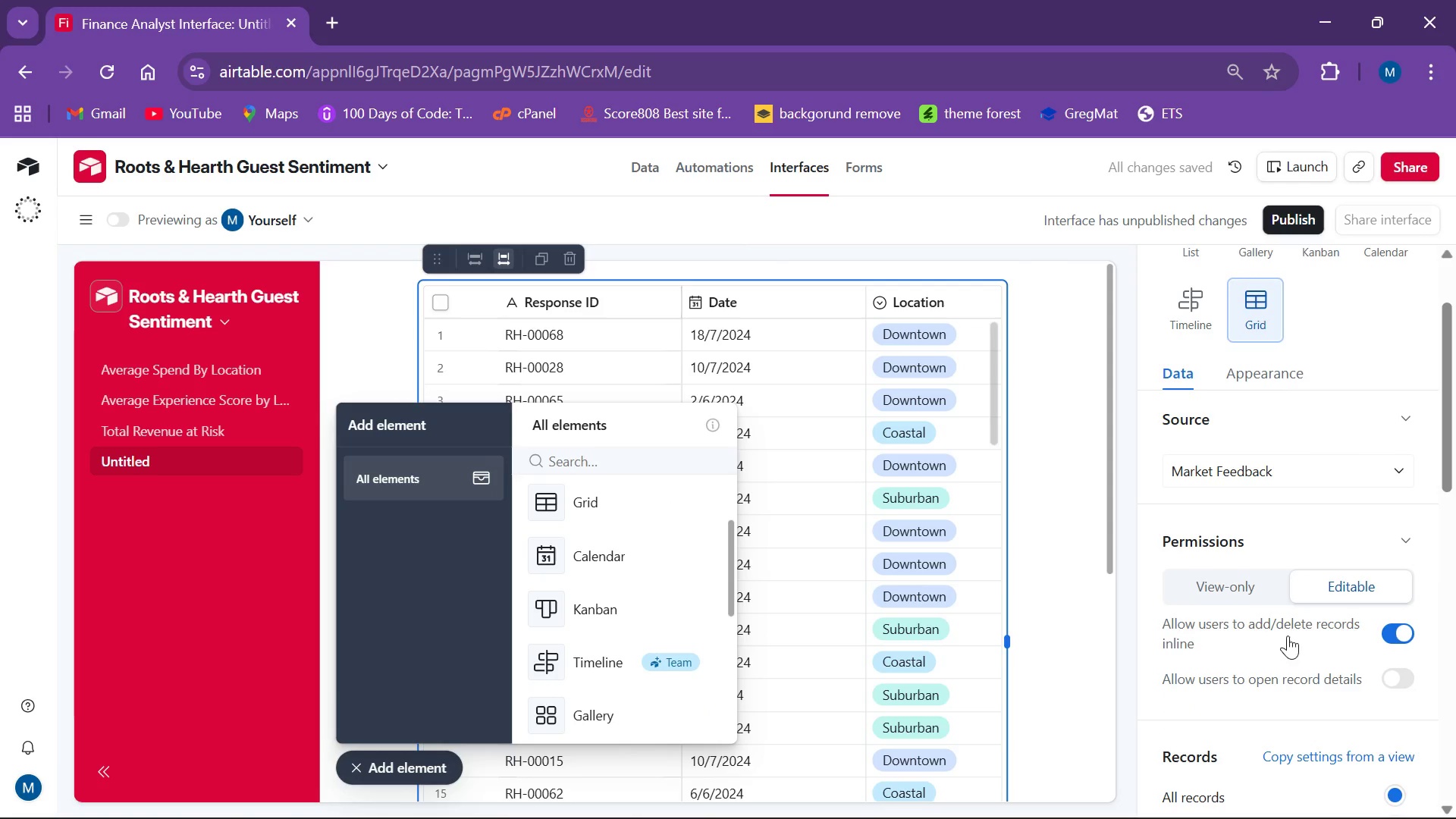 
scroll: coordinate [1269, 644], scroll_direction: down, amount: 1.0
 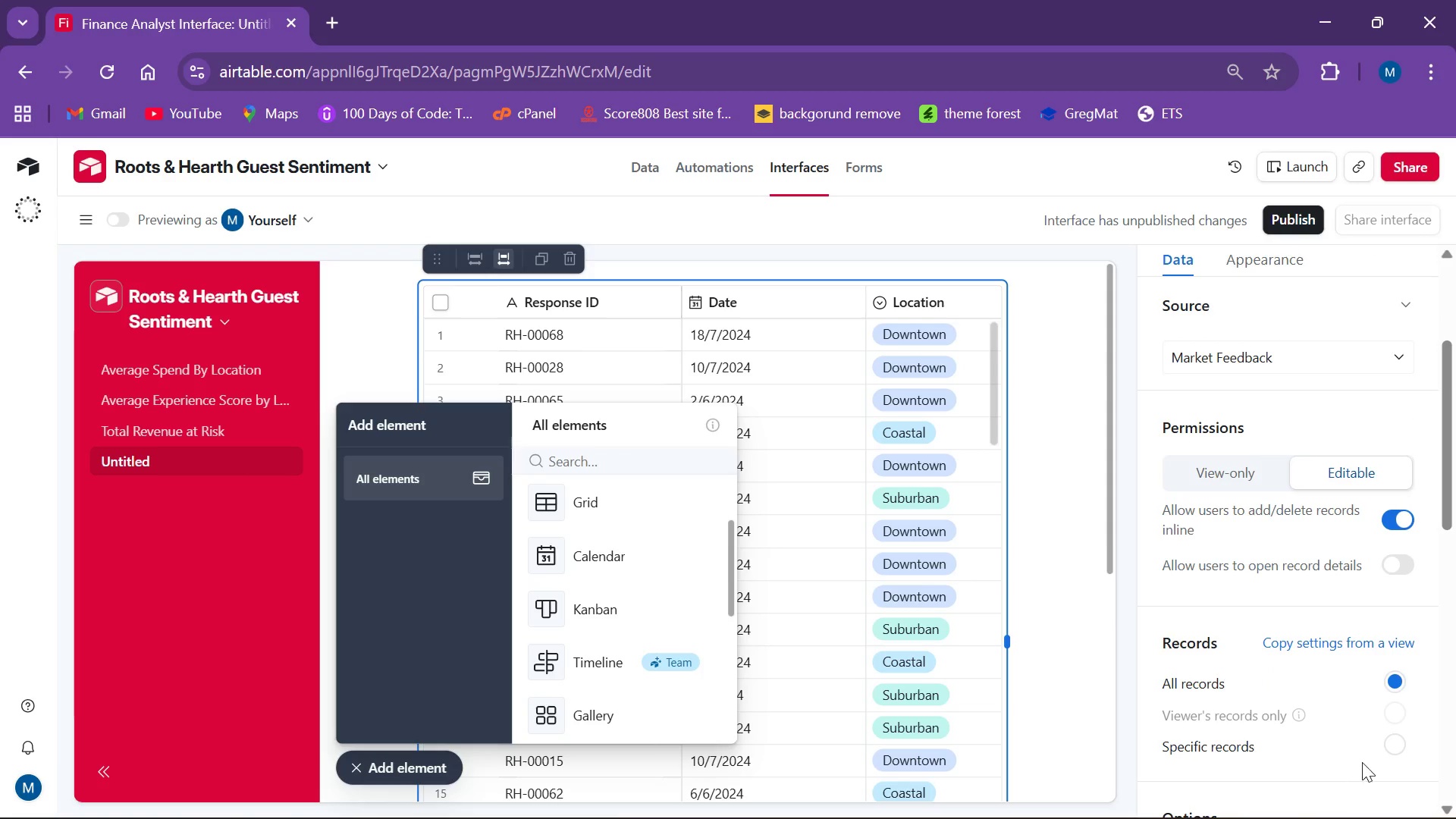 
left_click([1370, 745])
 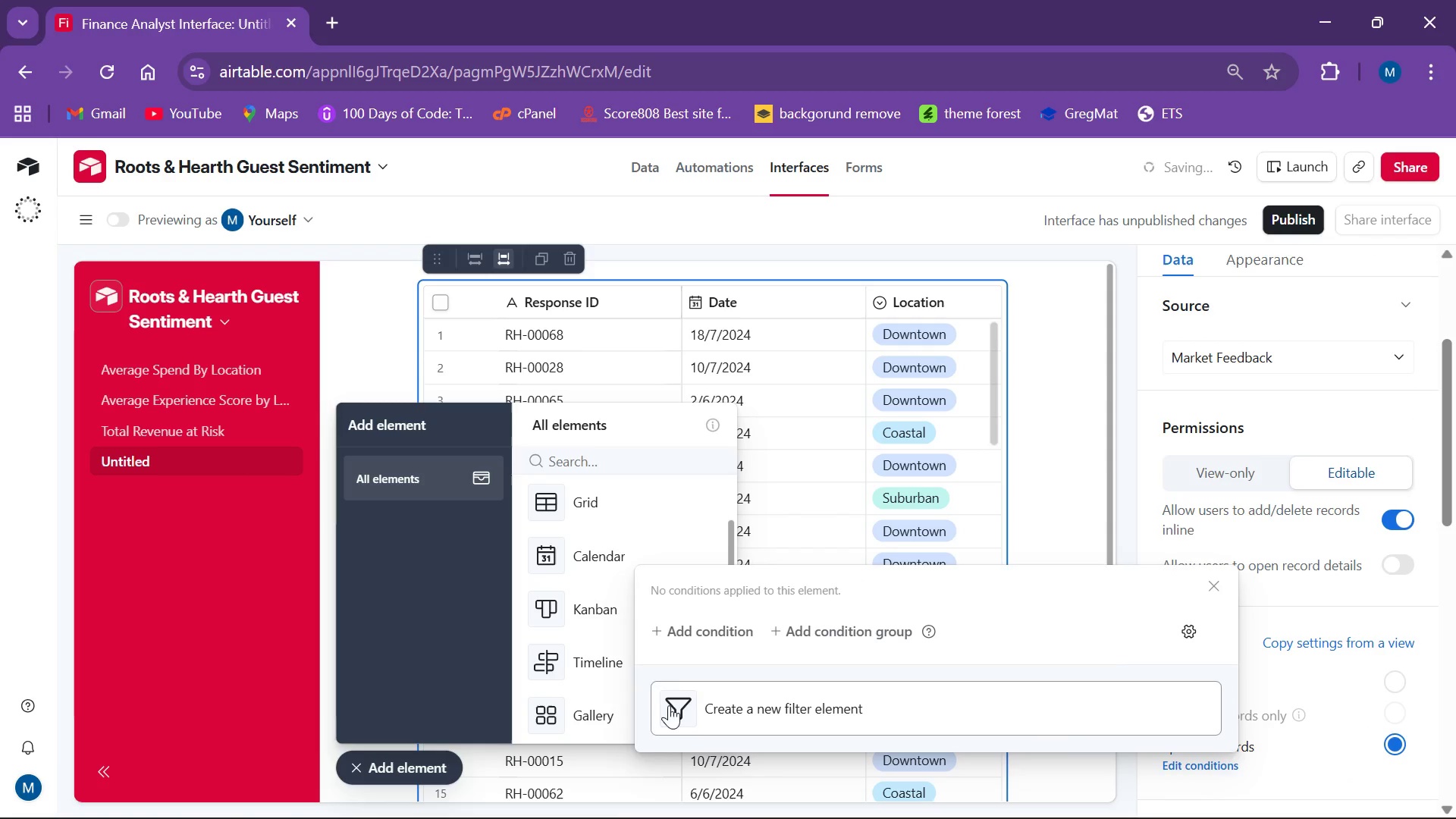 
left_click([688, 626])
 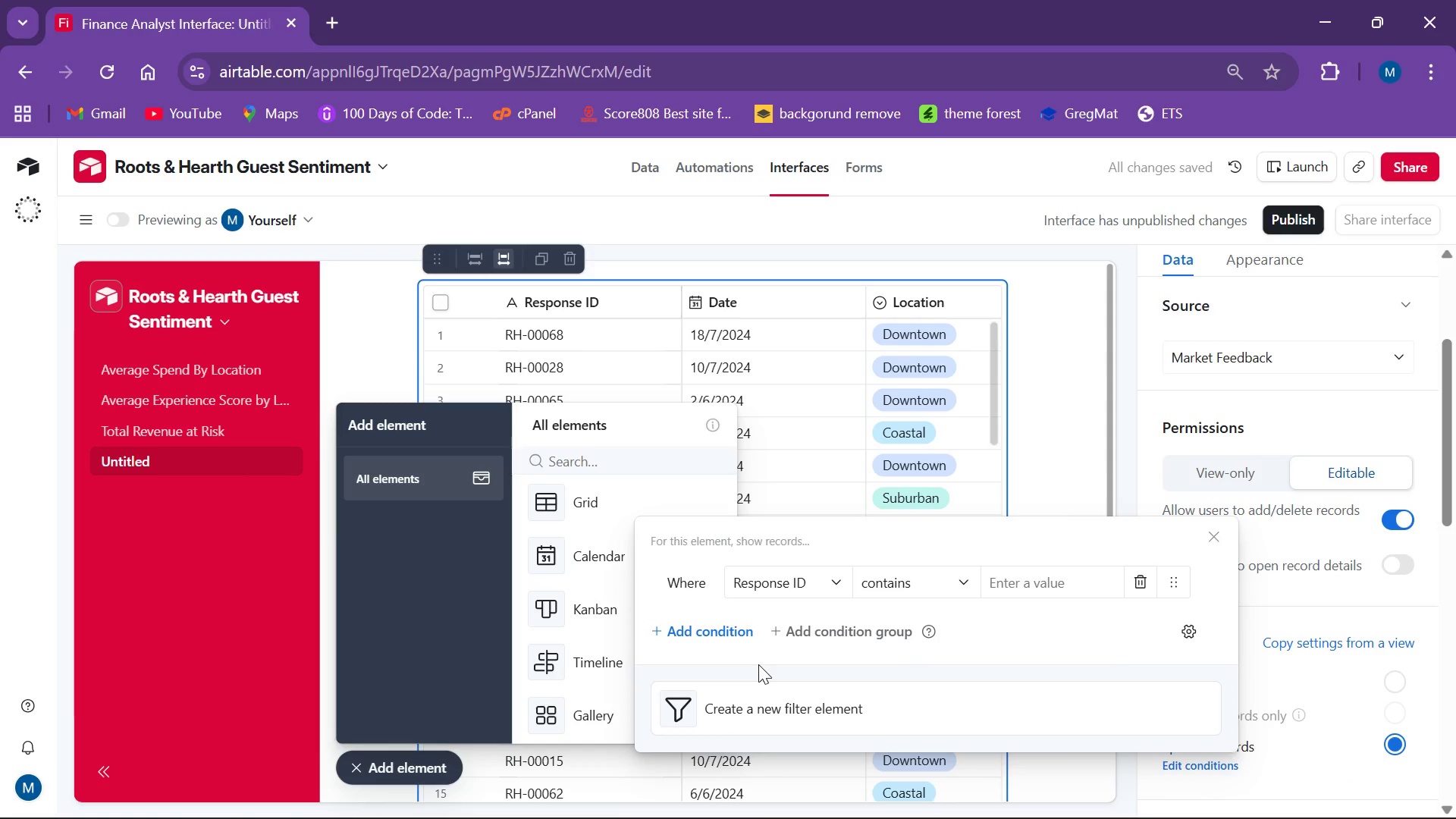 
wait(6.72)
 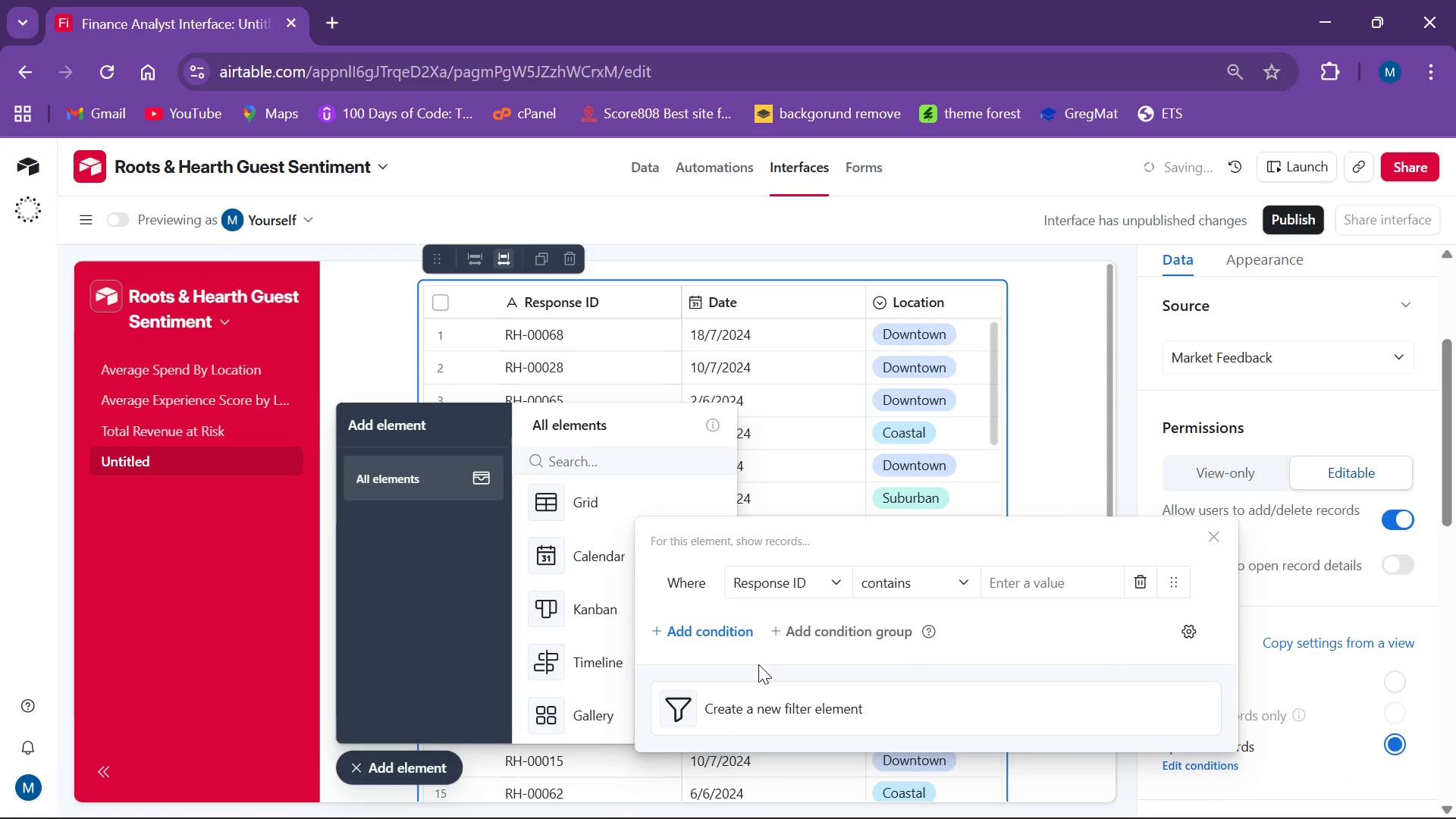 
left_click([814, 587])
 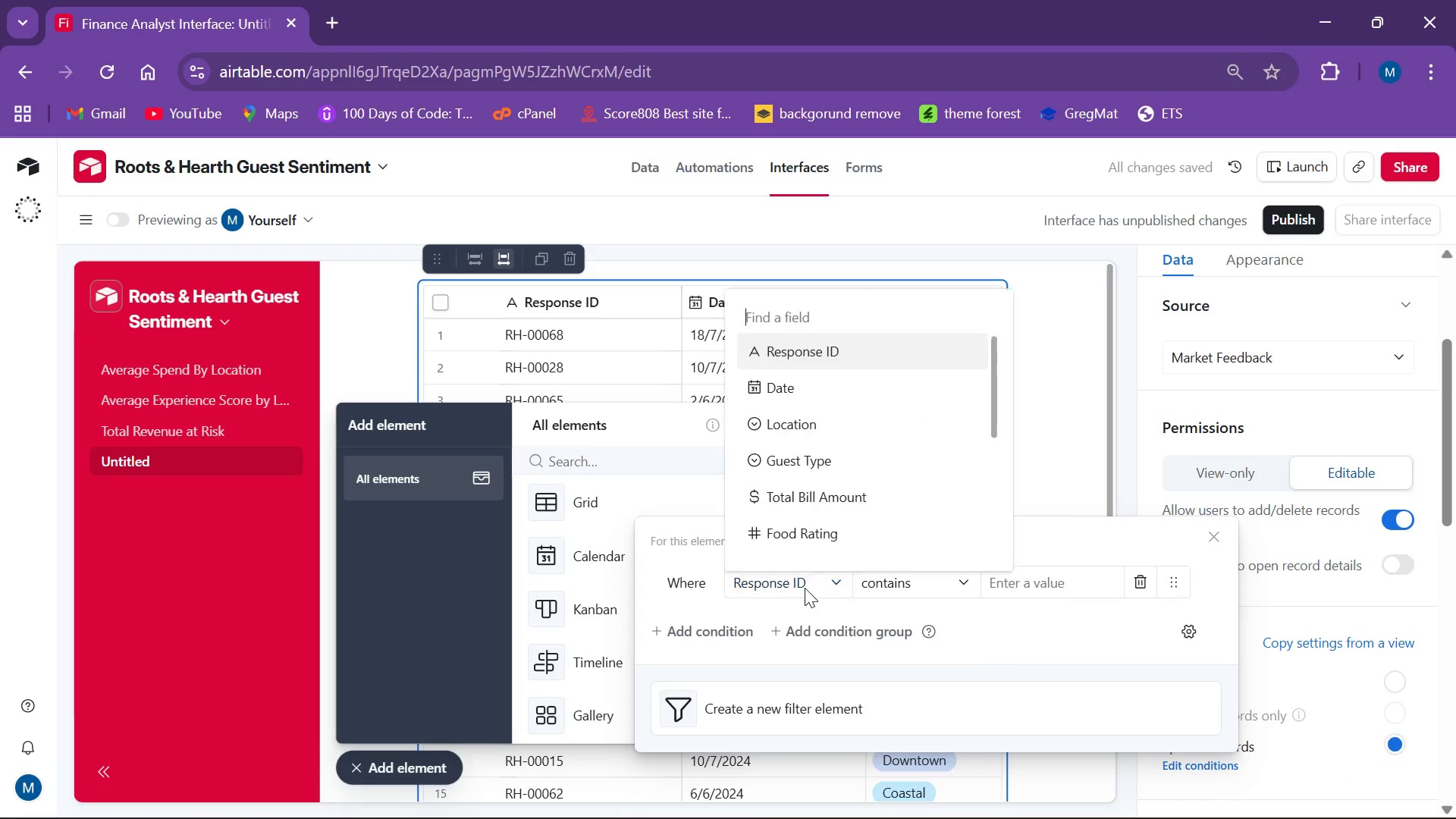 
mouse_move([817, 572])
 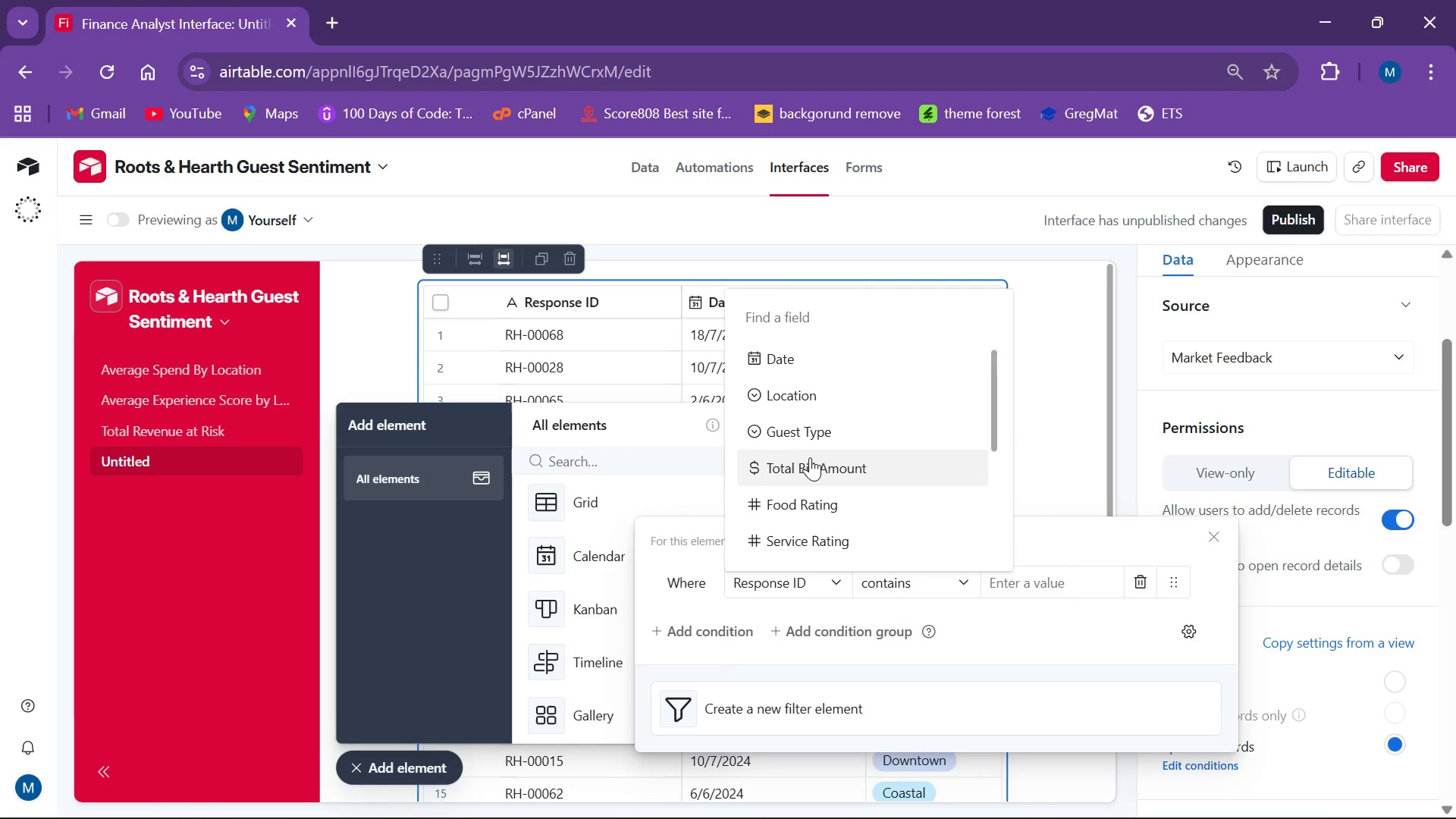 
scroll: coordinate [818, 483], scroll_direction: down, amount: 3.0
 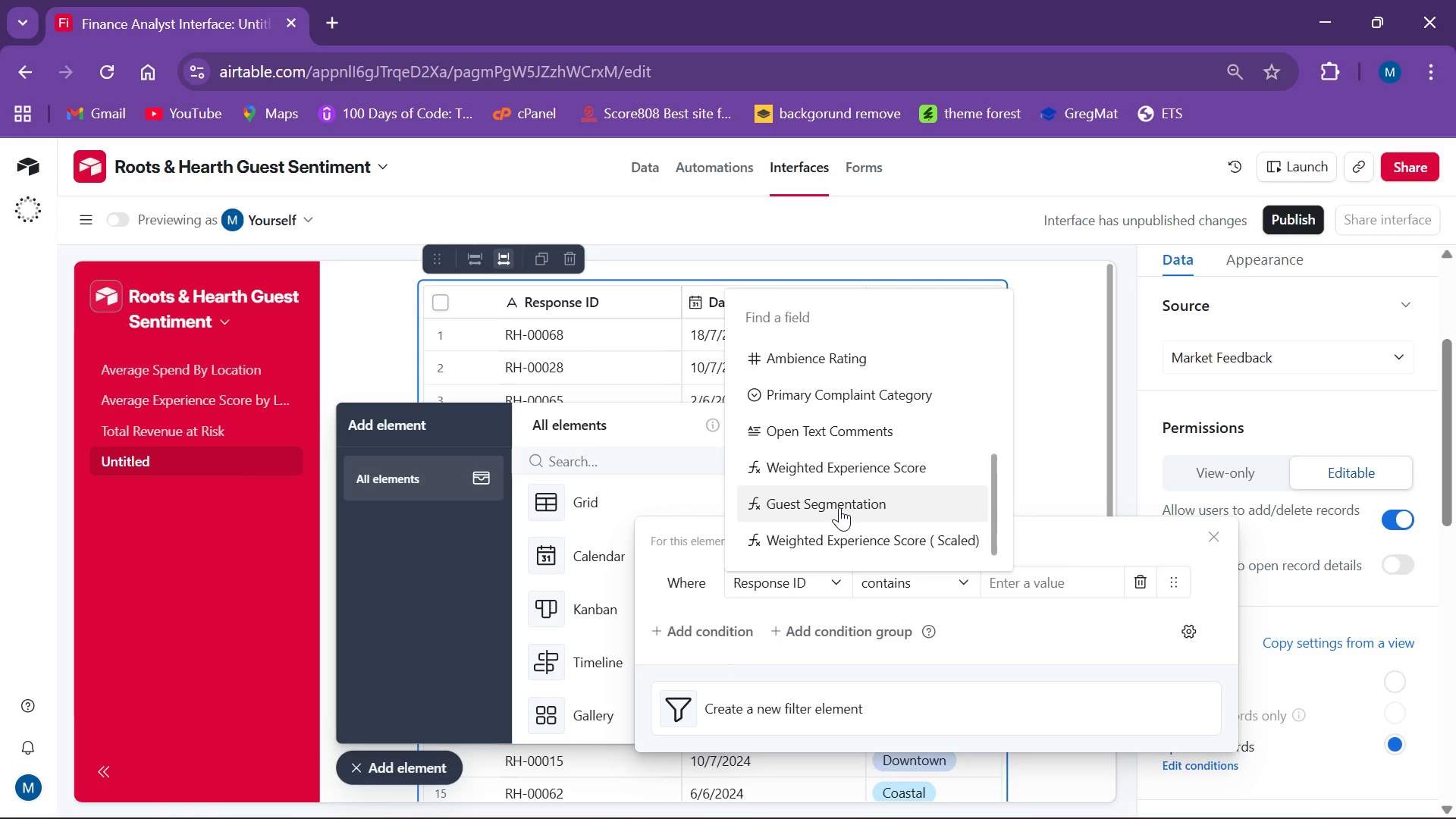 
left_click([839, 510])
 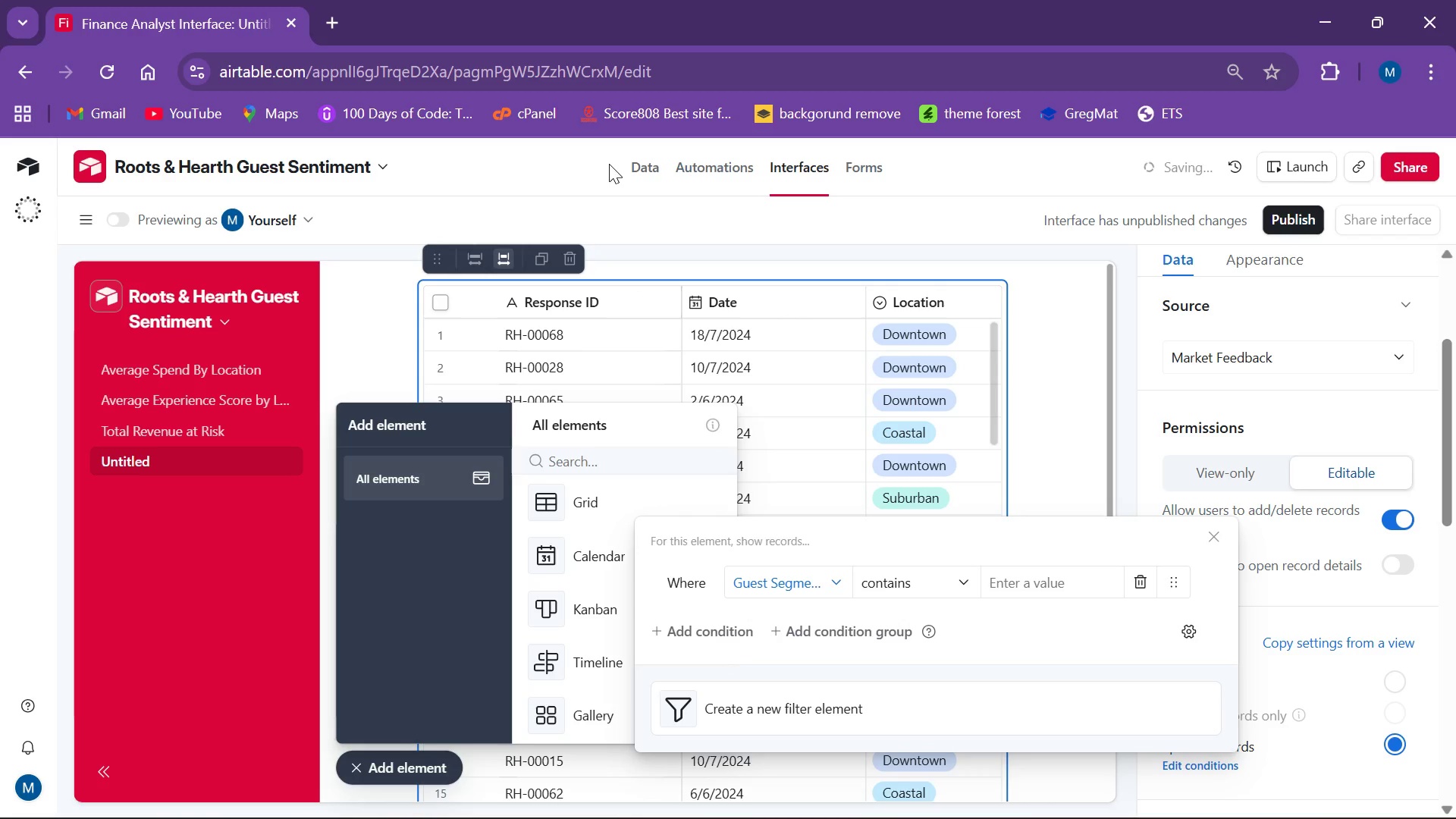 
left_click([633, 165])
 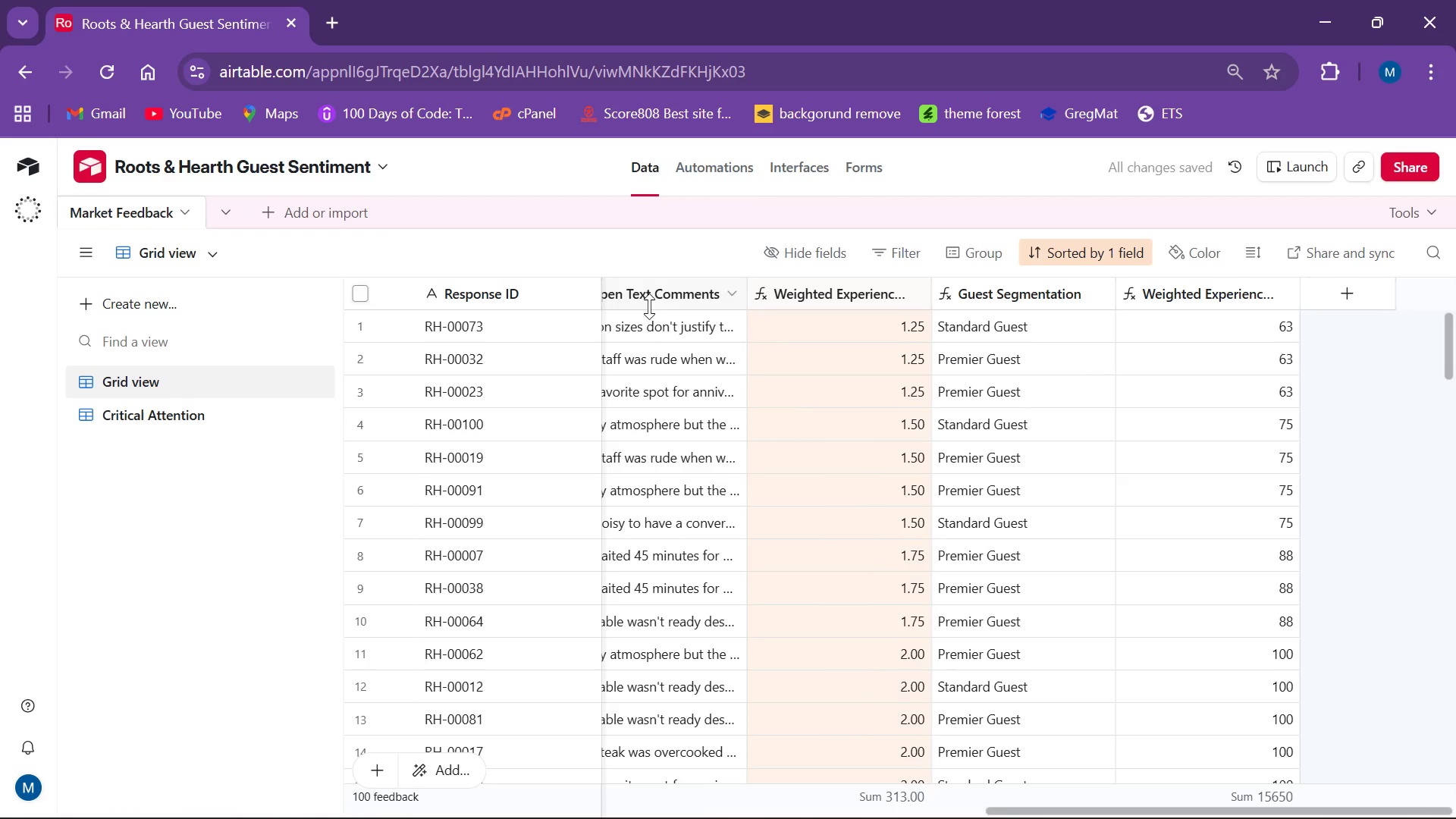 
wait(6.7)
 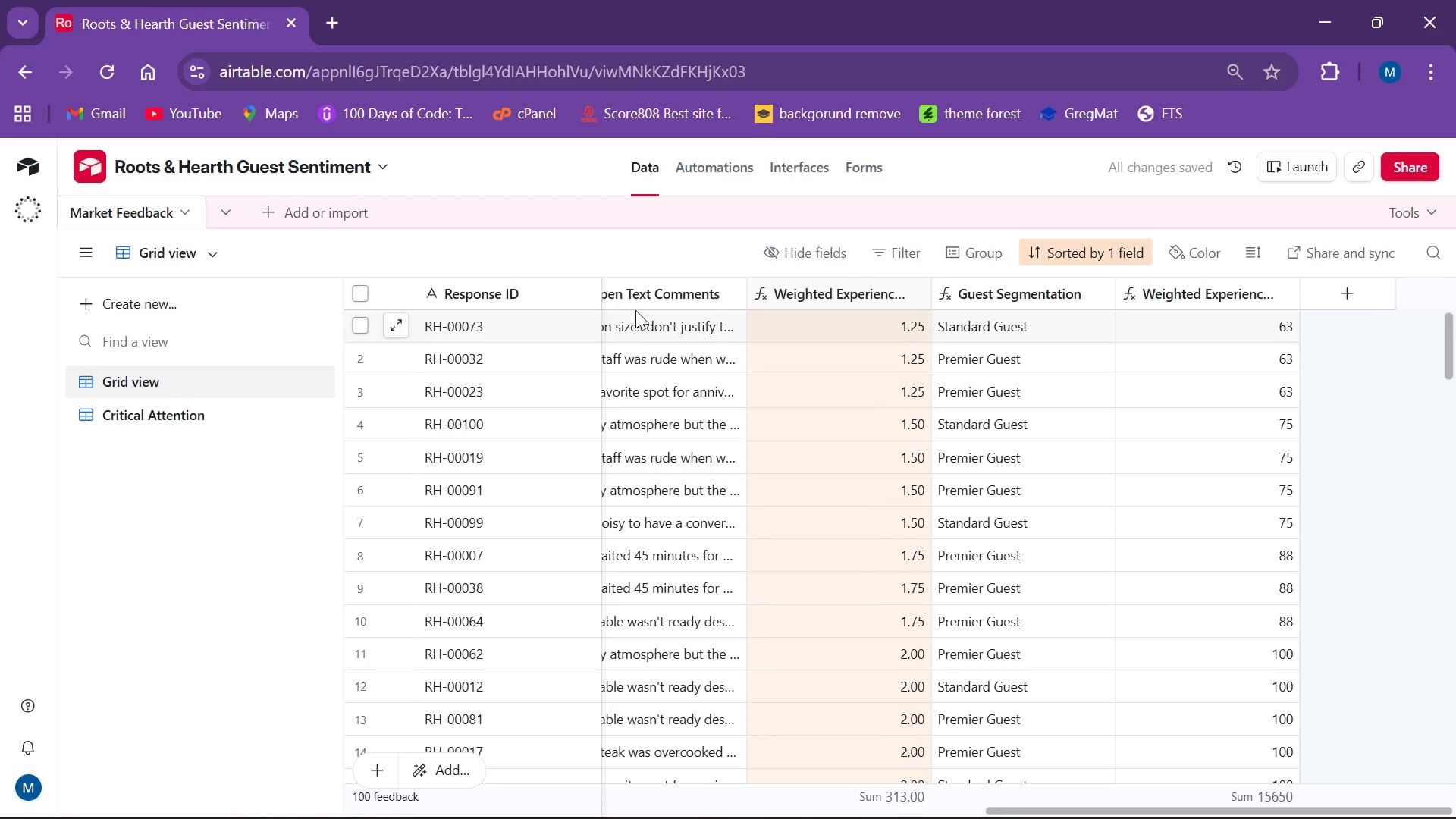 
left_click_drag(start_coordinate=[1050, 810], to_coordinate=[1183, 805])
 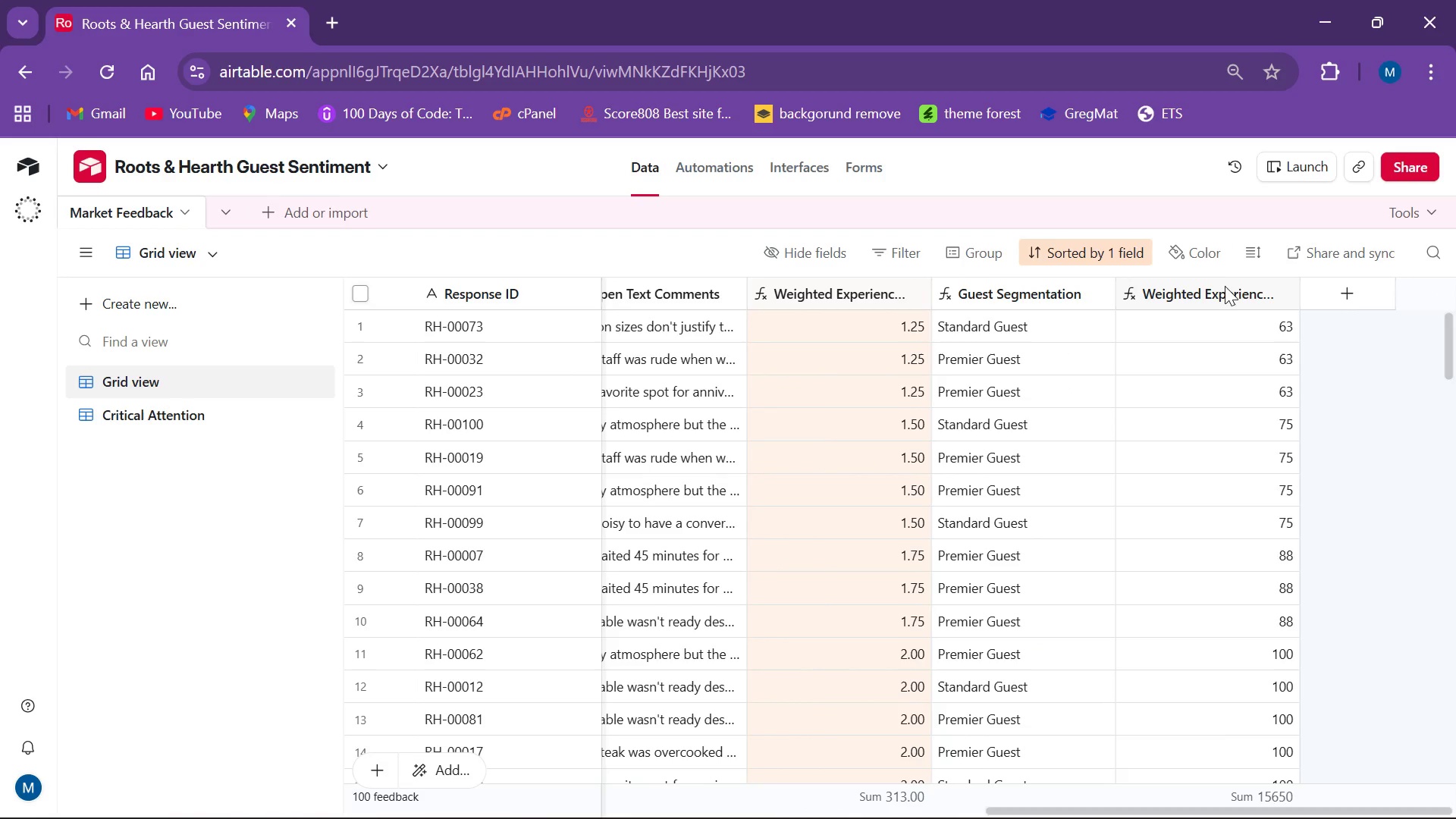 
left_click([1225, 291])
 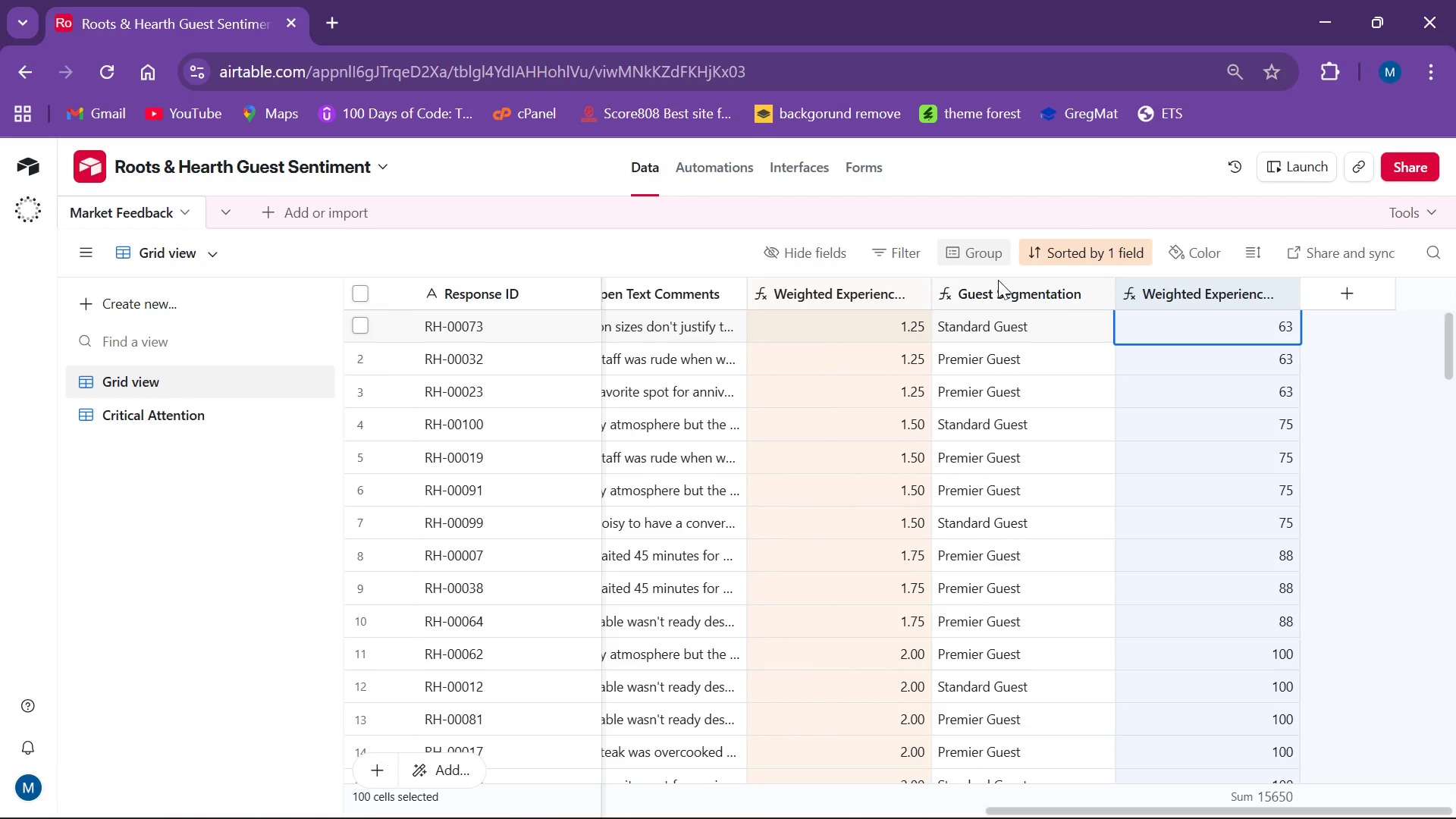 
left_click([1003, 288])
 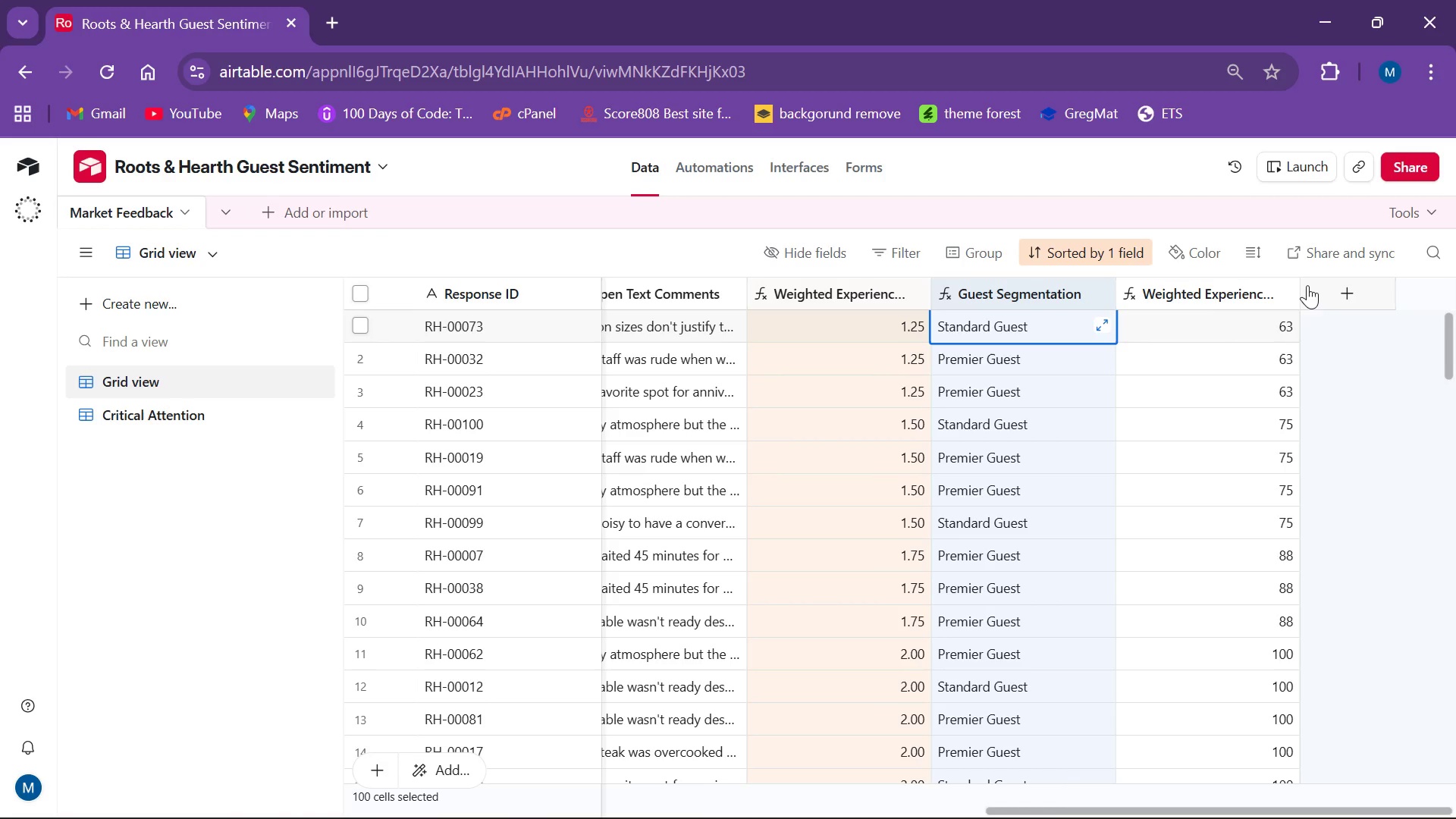 
left_click_drag(start_coordinate=[1297, 291], to_coordinate=[1392, 296])
 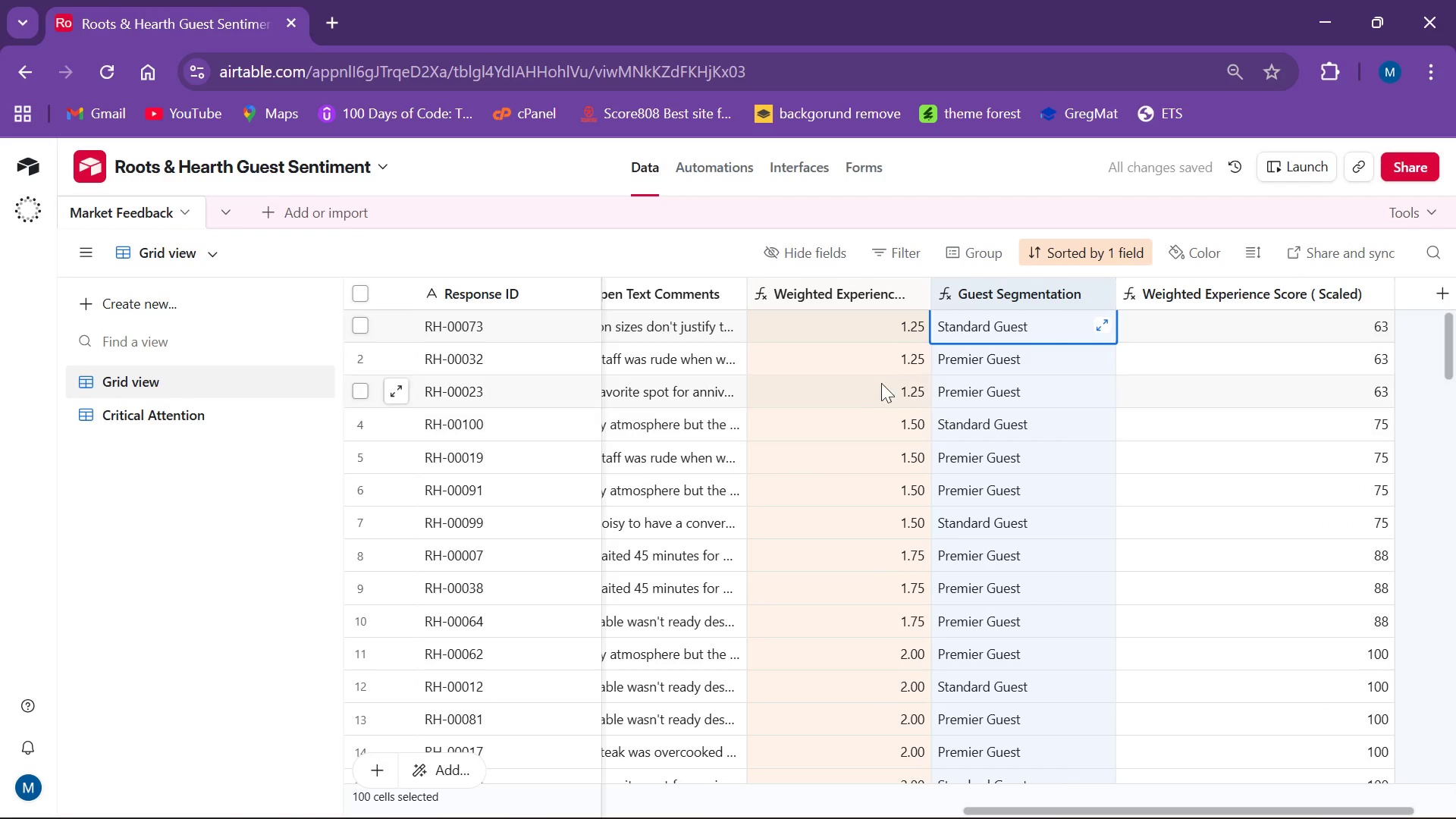 
left_click([820, 381])
 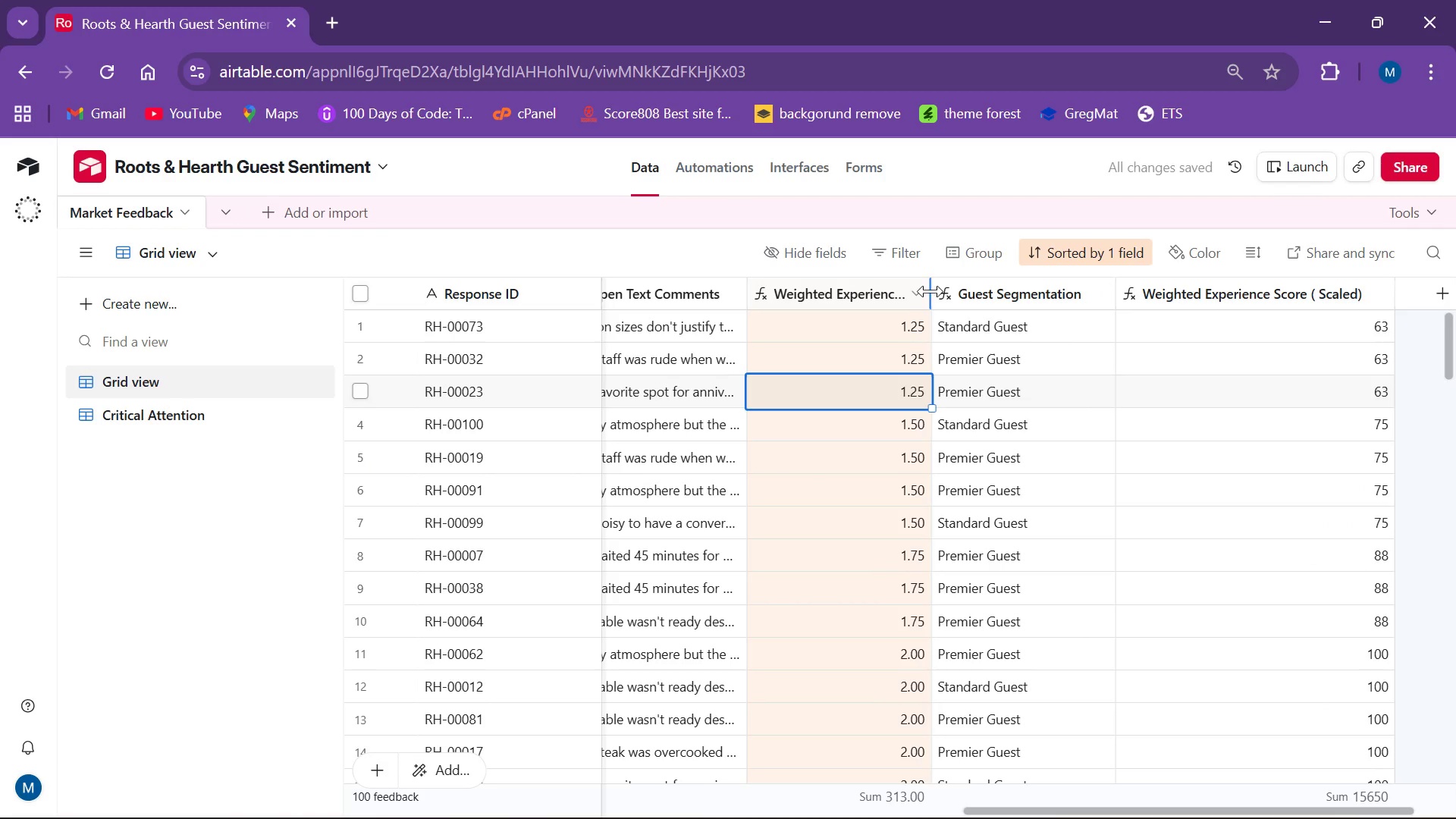 
left_click([933, 290])
 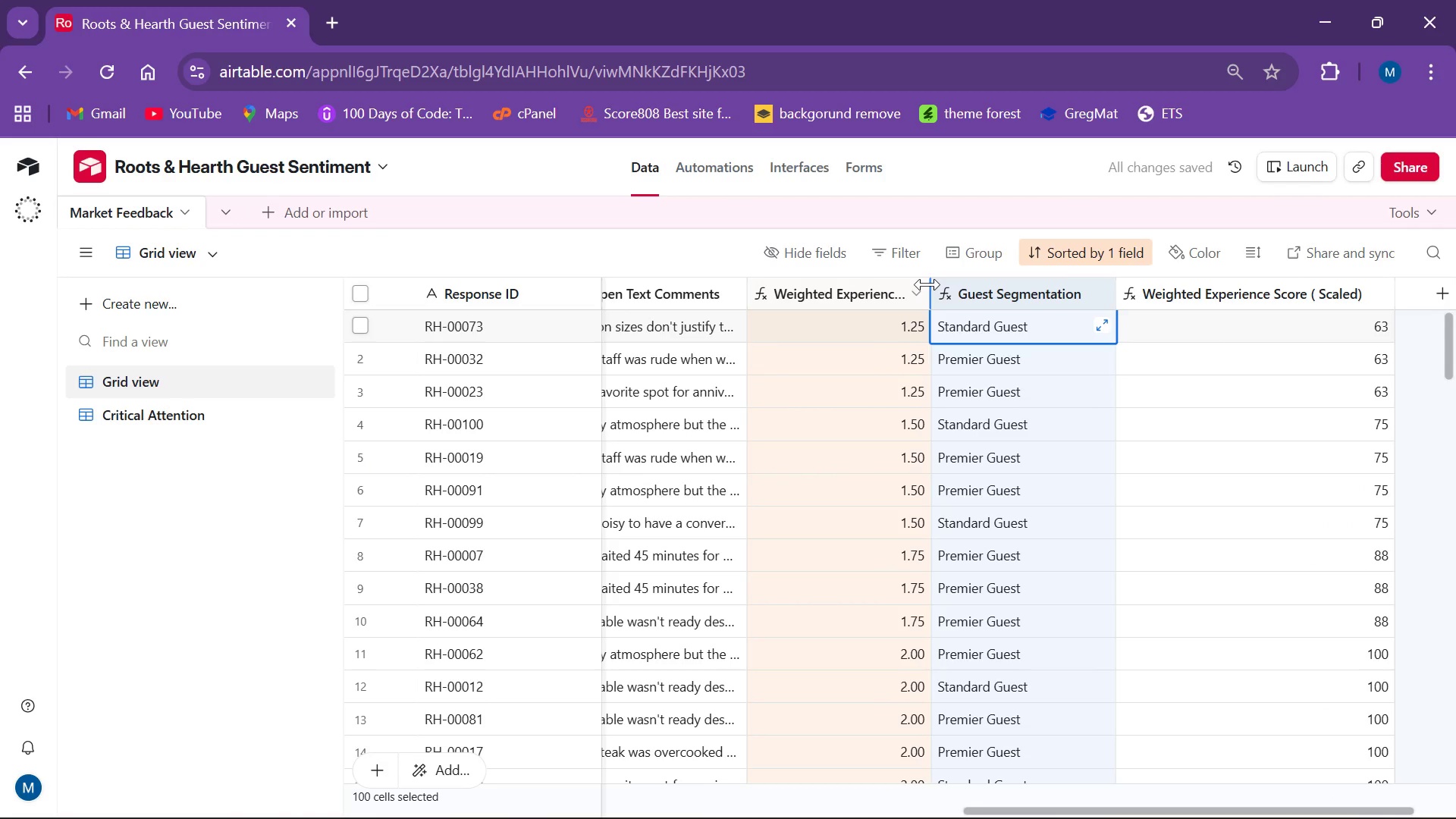 
left_click_drag(start_coordinate=[927, 284], to_coordinate=[977, 281])
 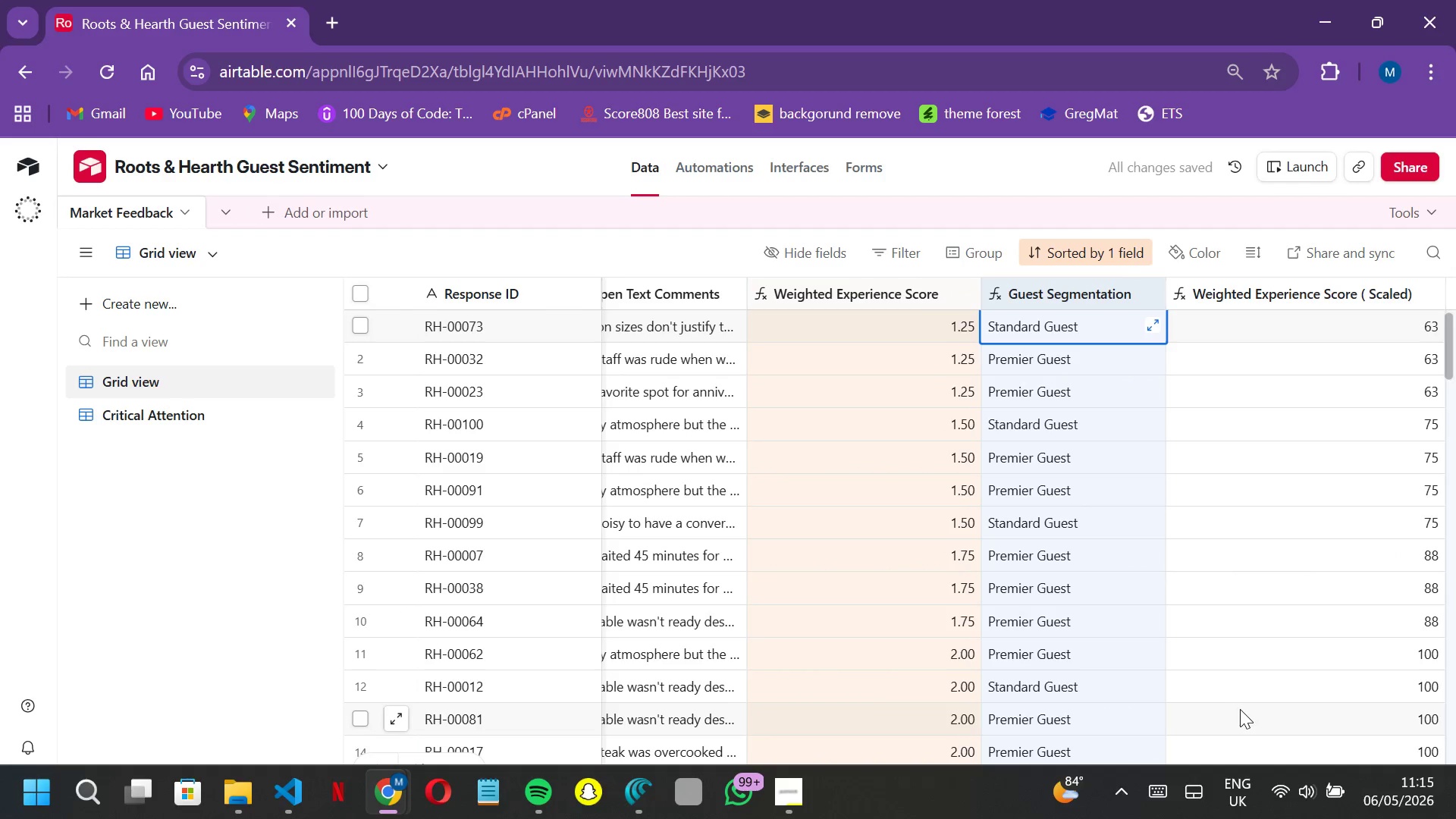 
wait(5.02)
 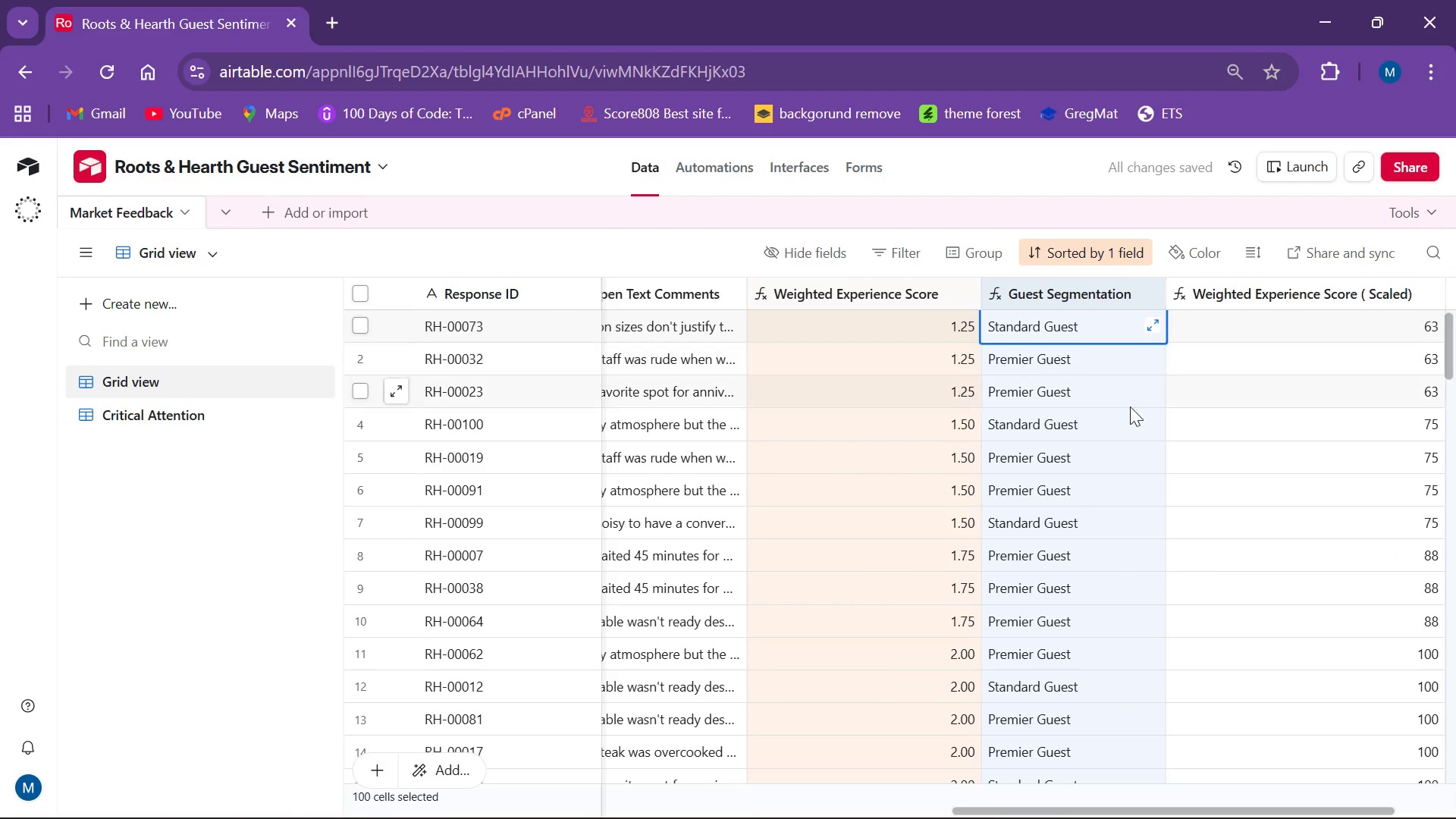 
left_click_drag(start_coordinate=[1226, 809], to_coordinate=[1059, 818])
 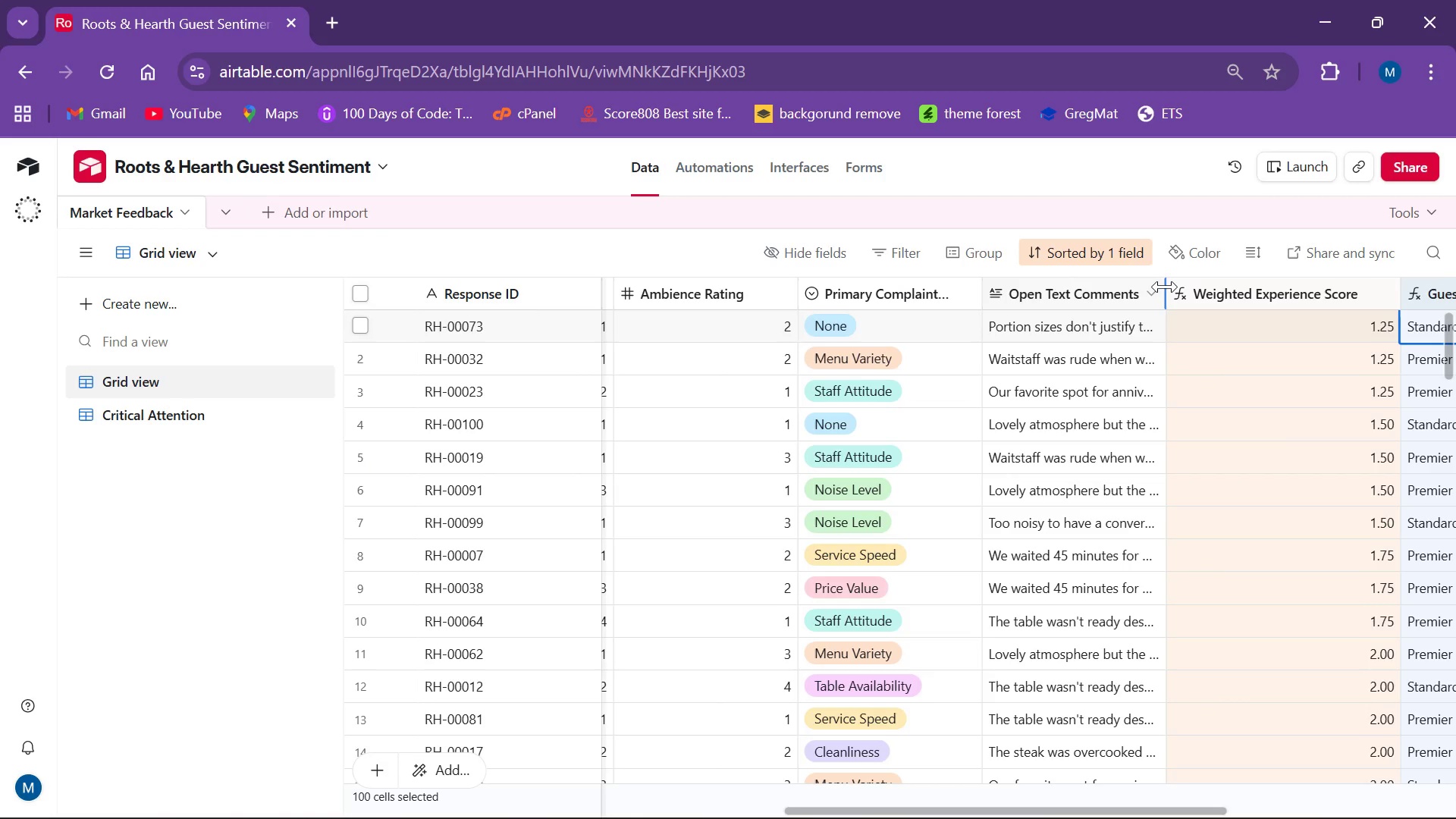 
left_click_drag(start_coordinate=[1165, 287], to_coordinate=[1352, 290])
 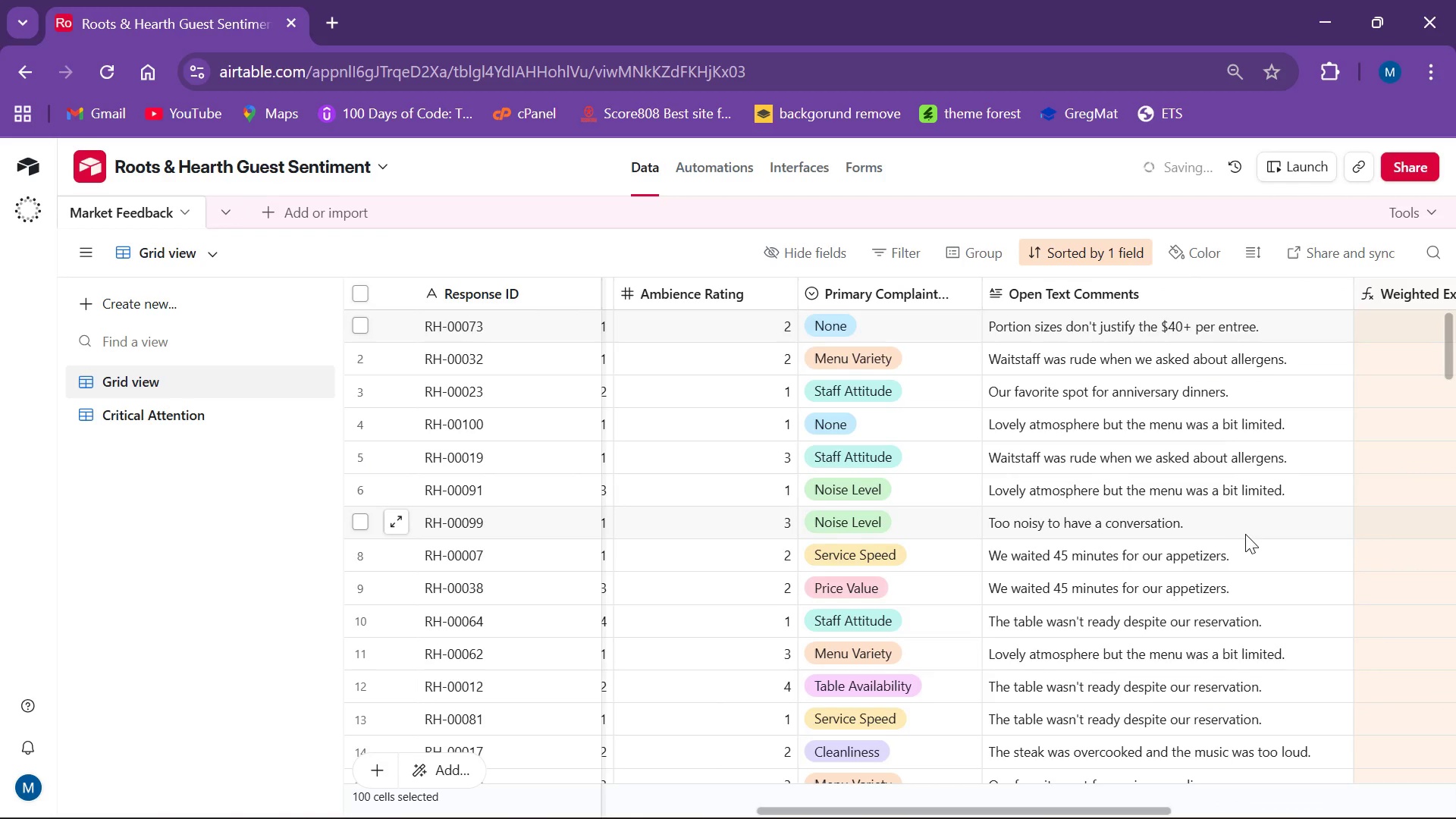 
scroll: coordinate [1248, 525], scroll_direction: down, amount: 8.0
 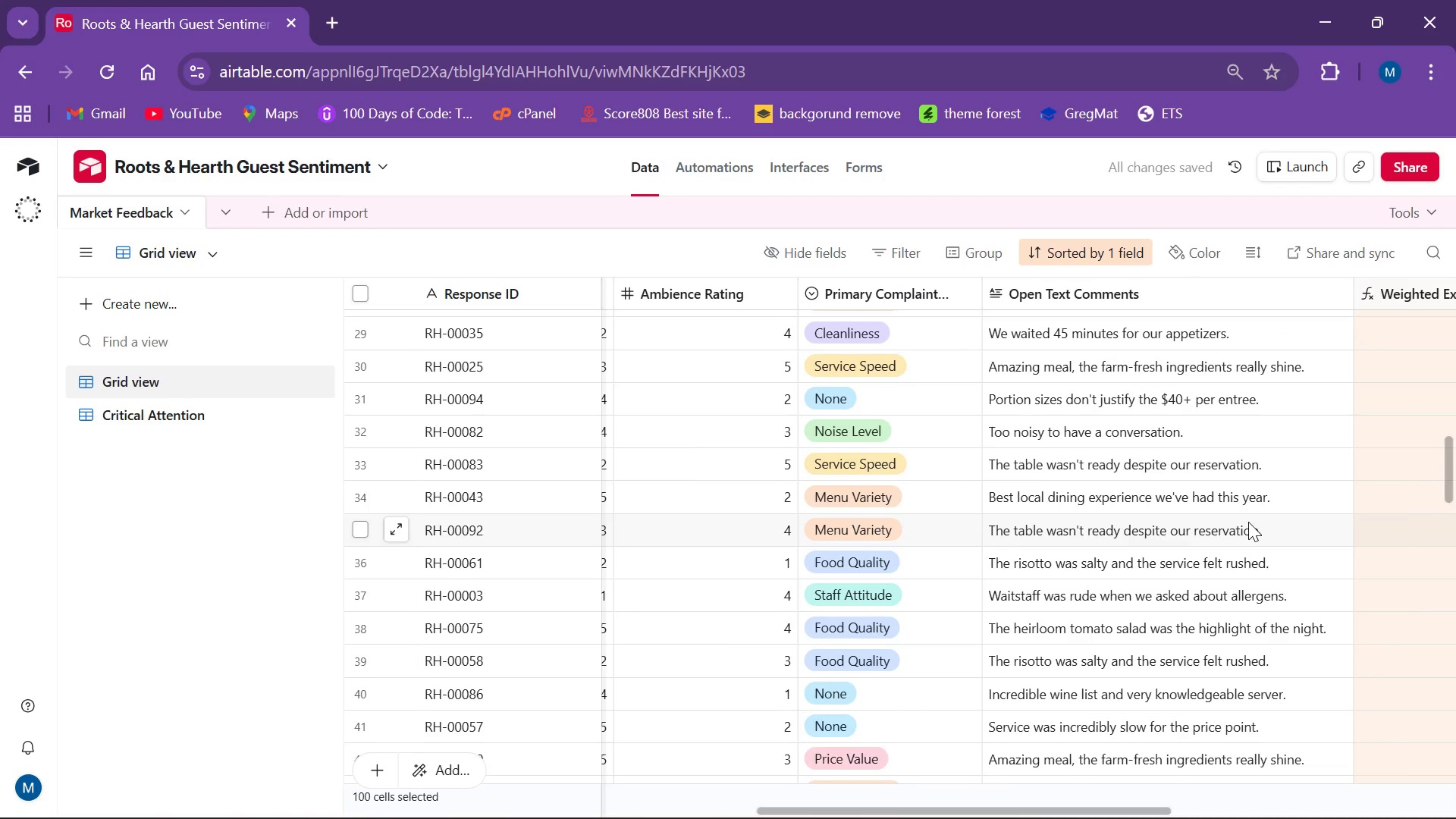 
scroll: coordinate [1226, 523], scroll_direction: up, amount: 21.0
 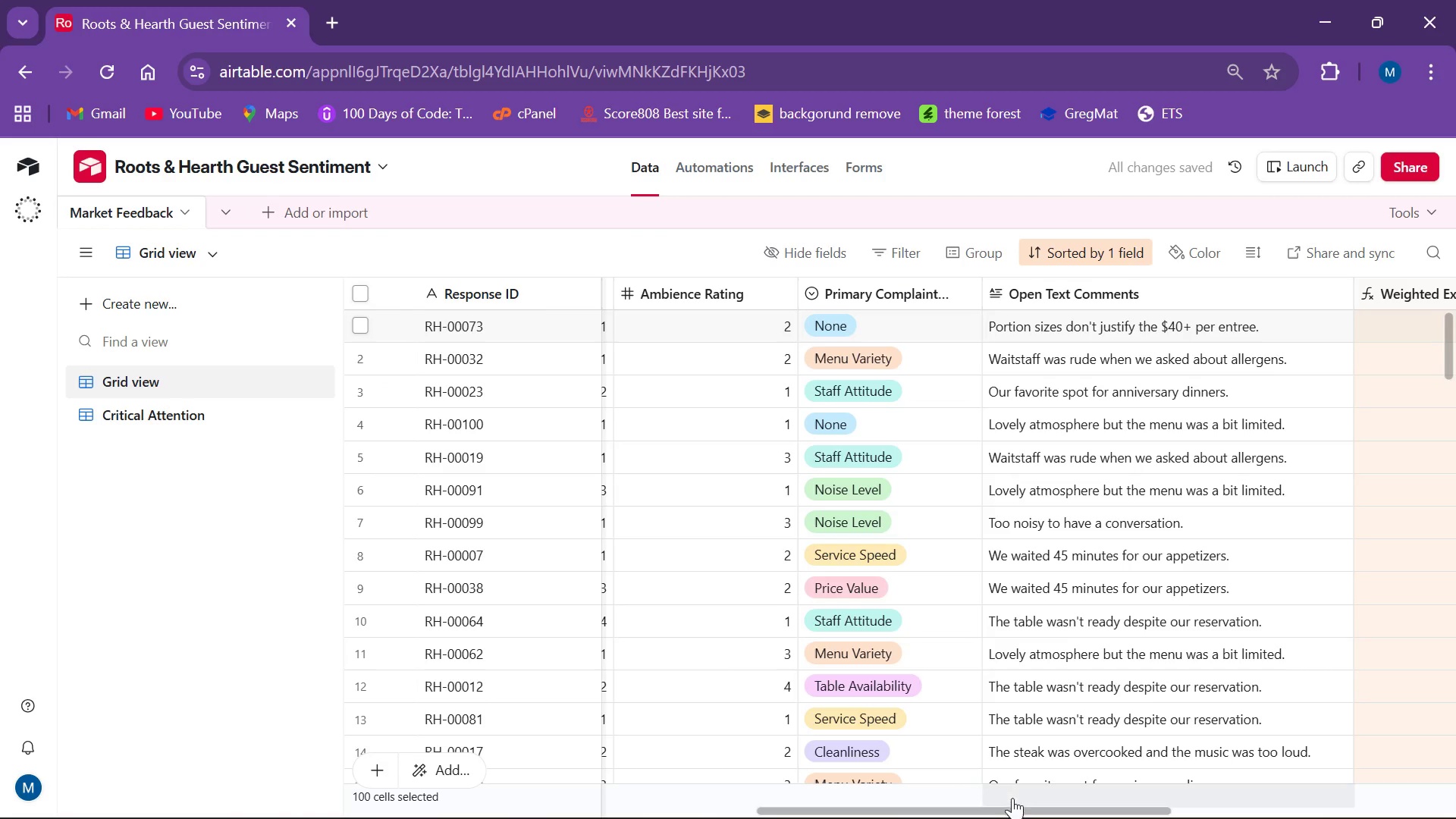 
left_click_drag(start_coordinate=[1011, 811], to_coordinate=[1068, 818])
 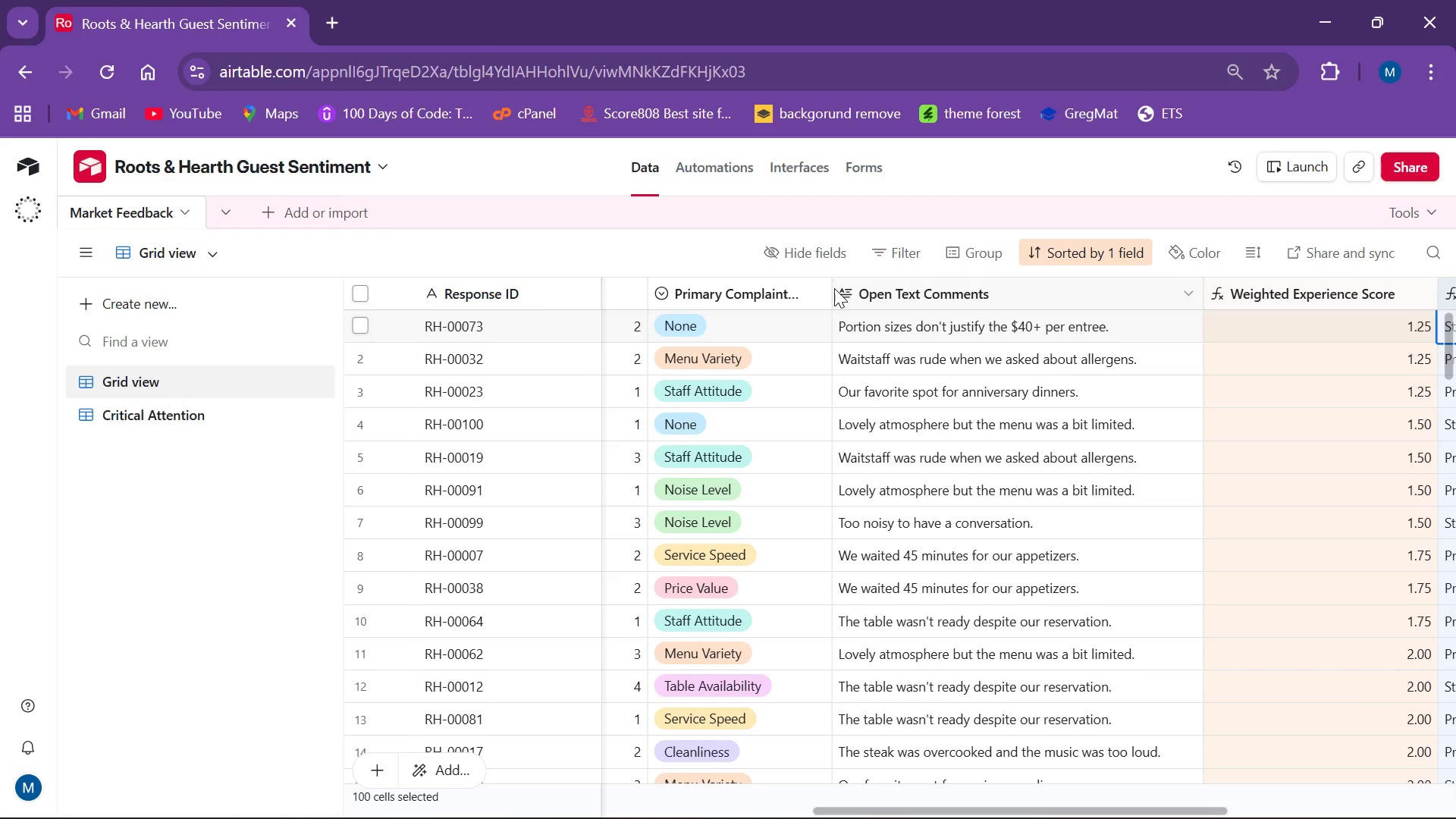 
left_click_drag(start_coordinate=[830, 288], to_coordinate=[873, 281])
 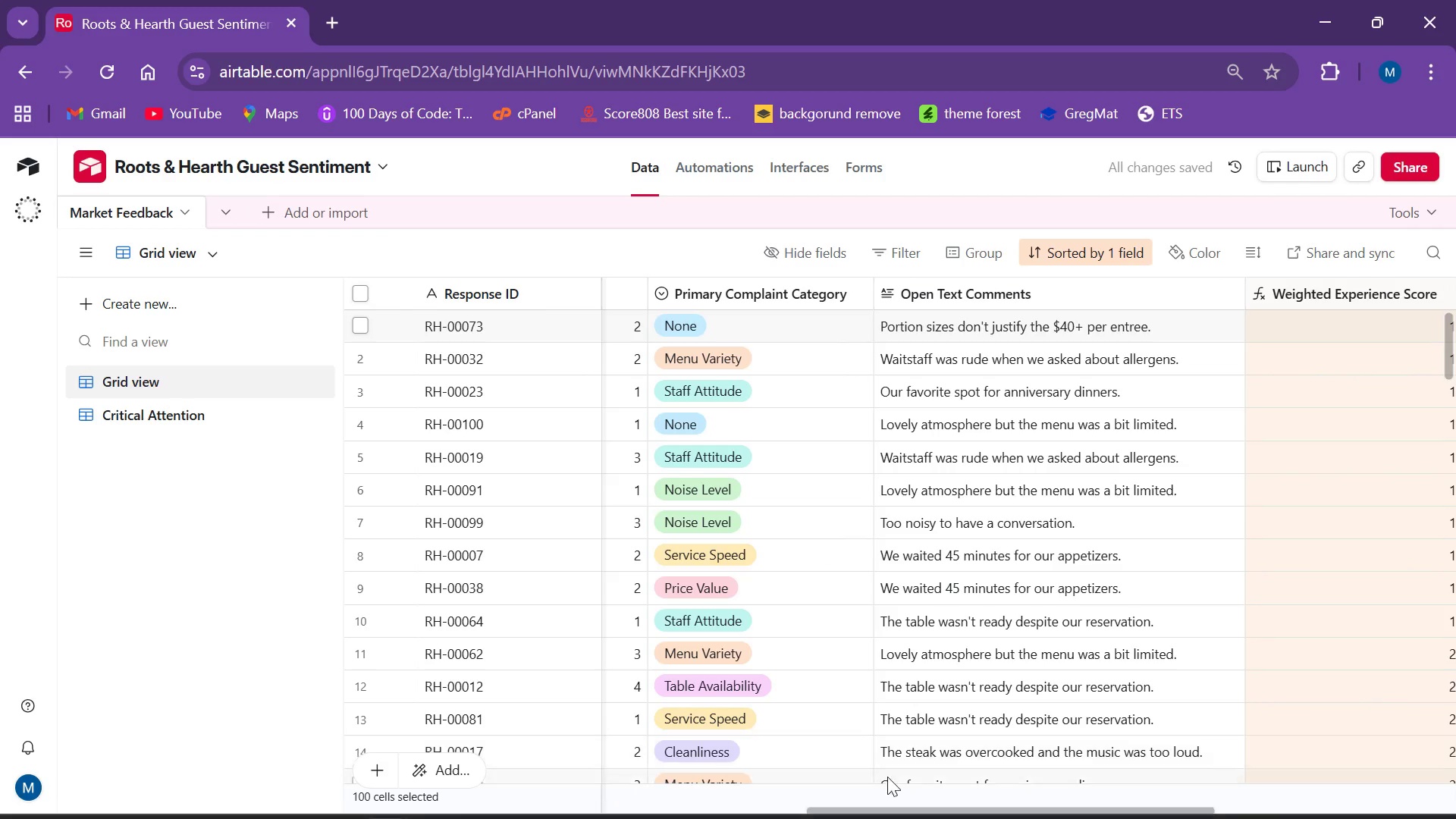 
left_click_drag(start_coordinate=[895, 809], to_coordinate=[1191, 778])
 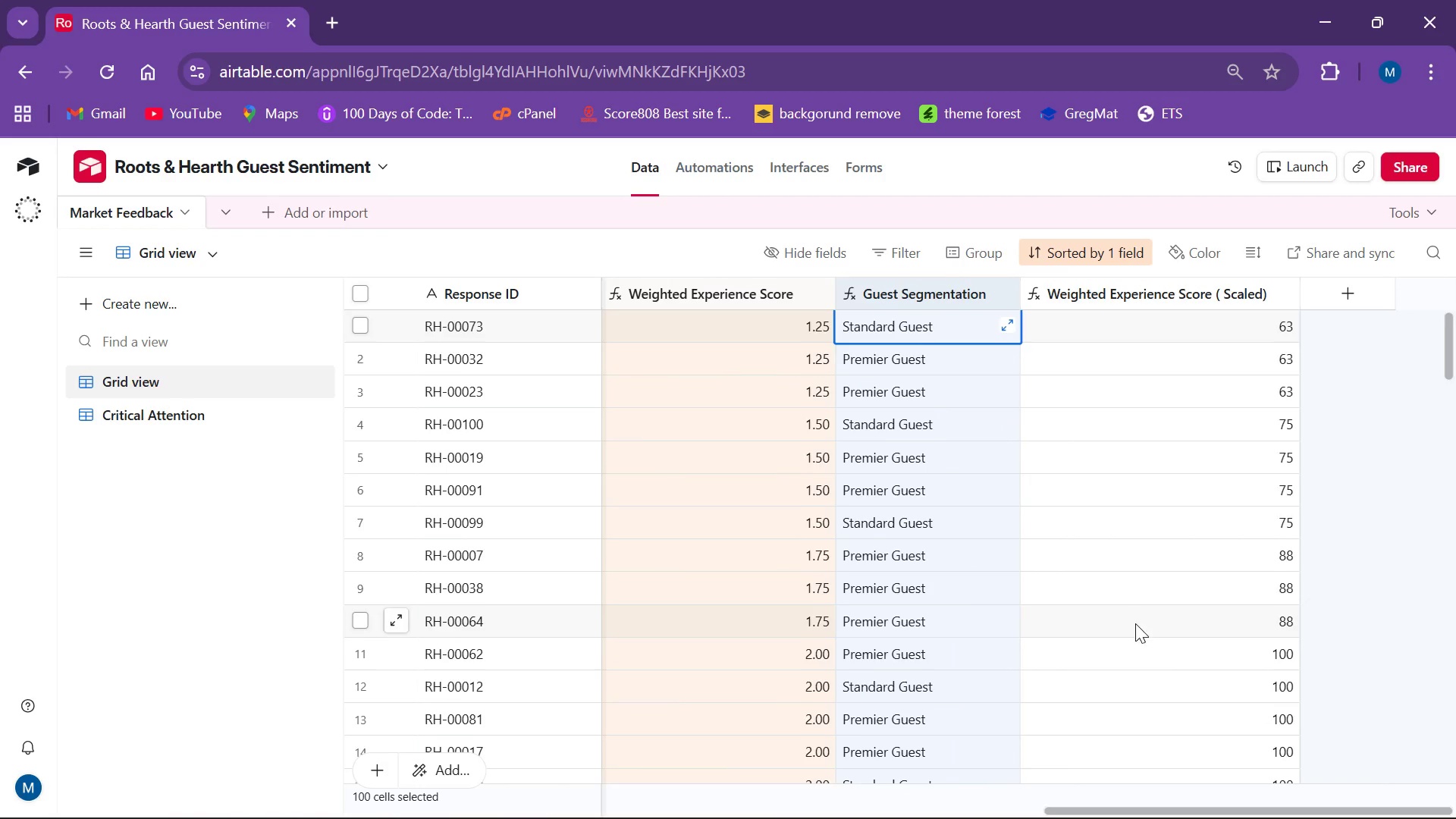 
scroll: coordinate [1131, 615], scroll_direction: down, amount: 4.0
 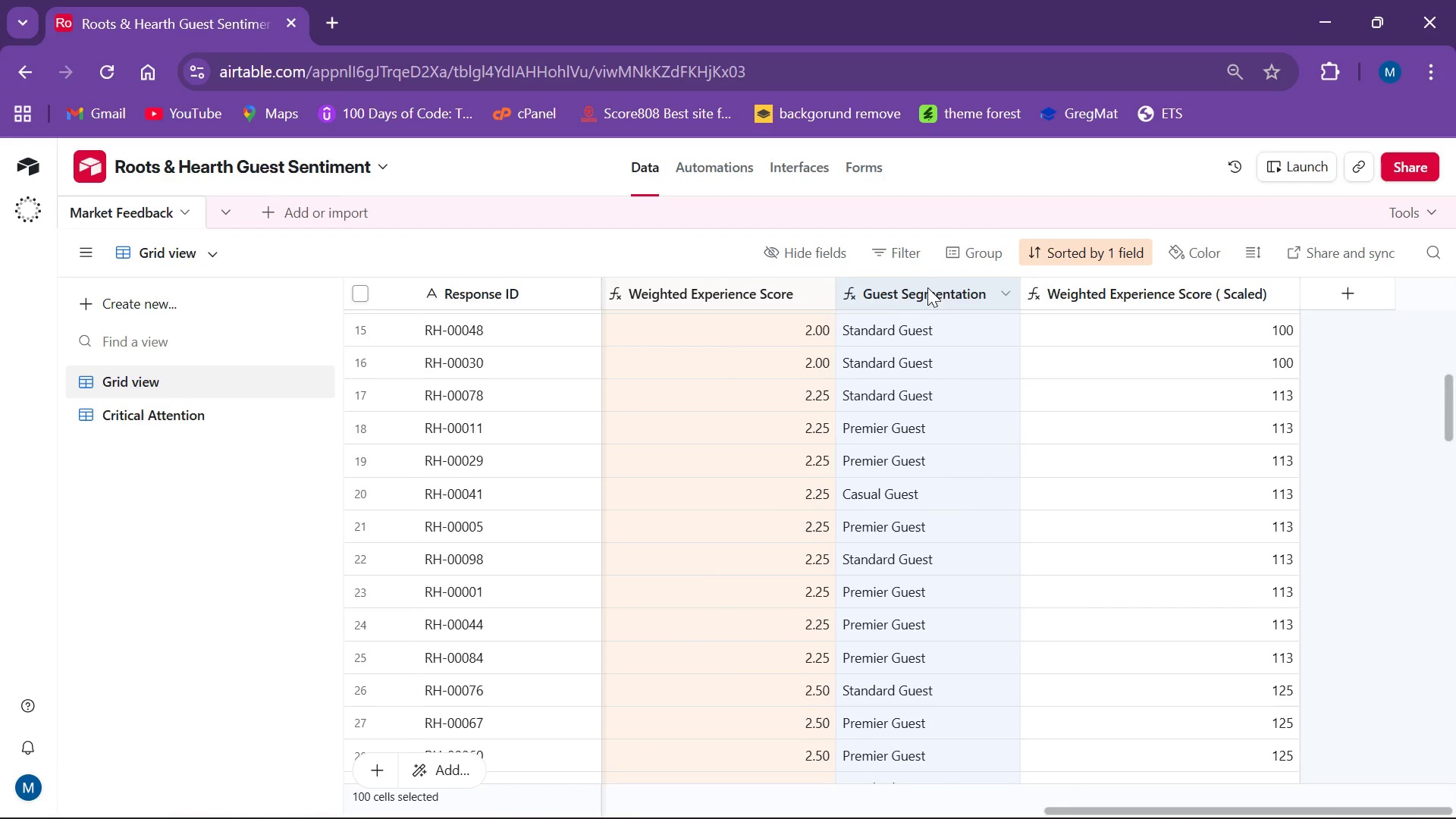 
wait(5.37)
 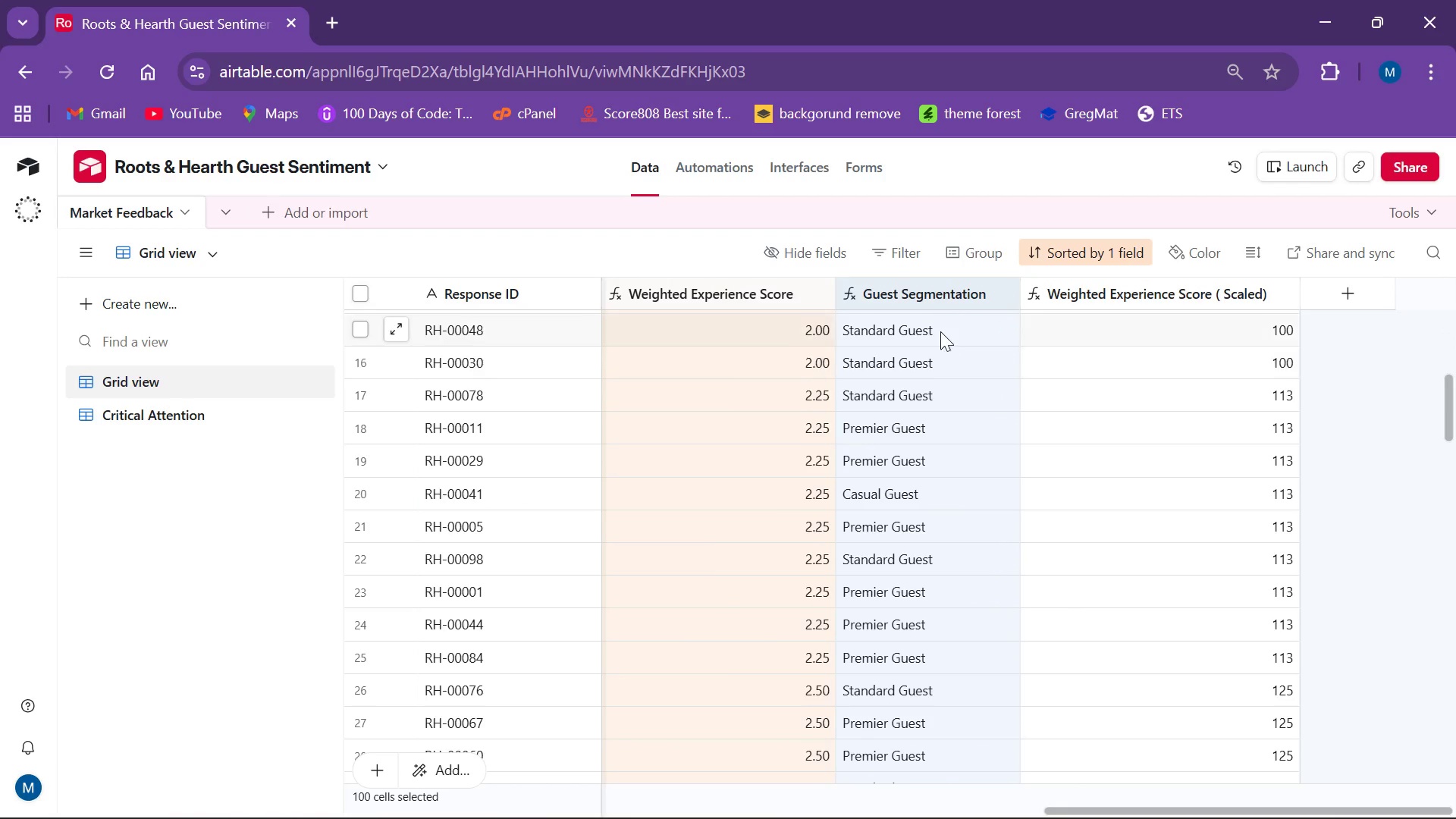 
mouse_move([918, 309])
 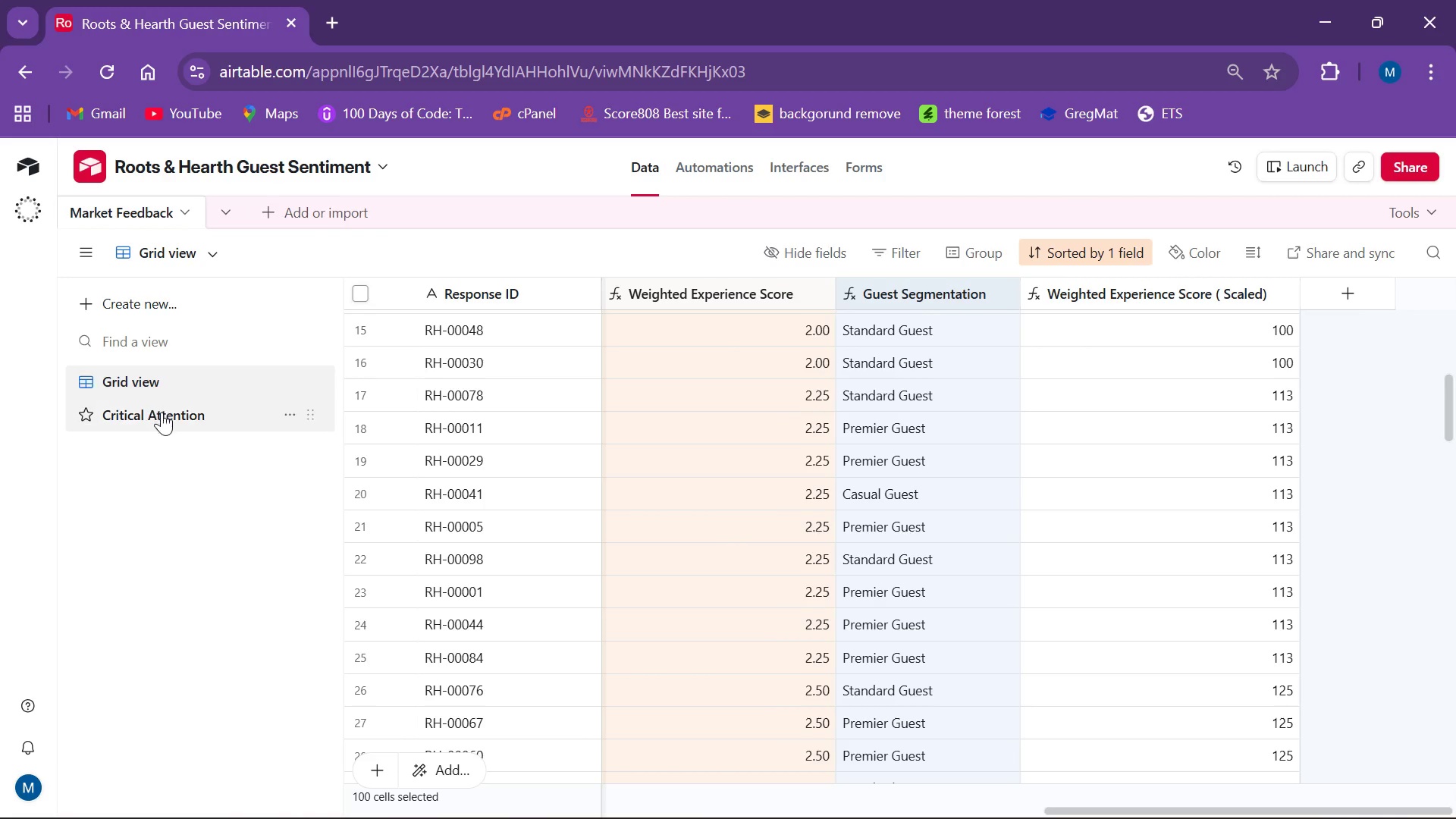 
left_click([160, 416])
 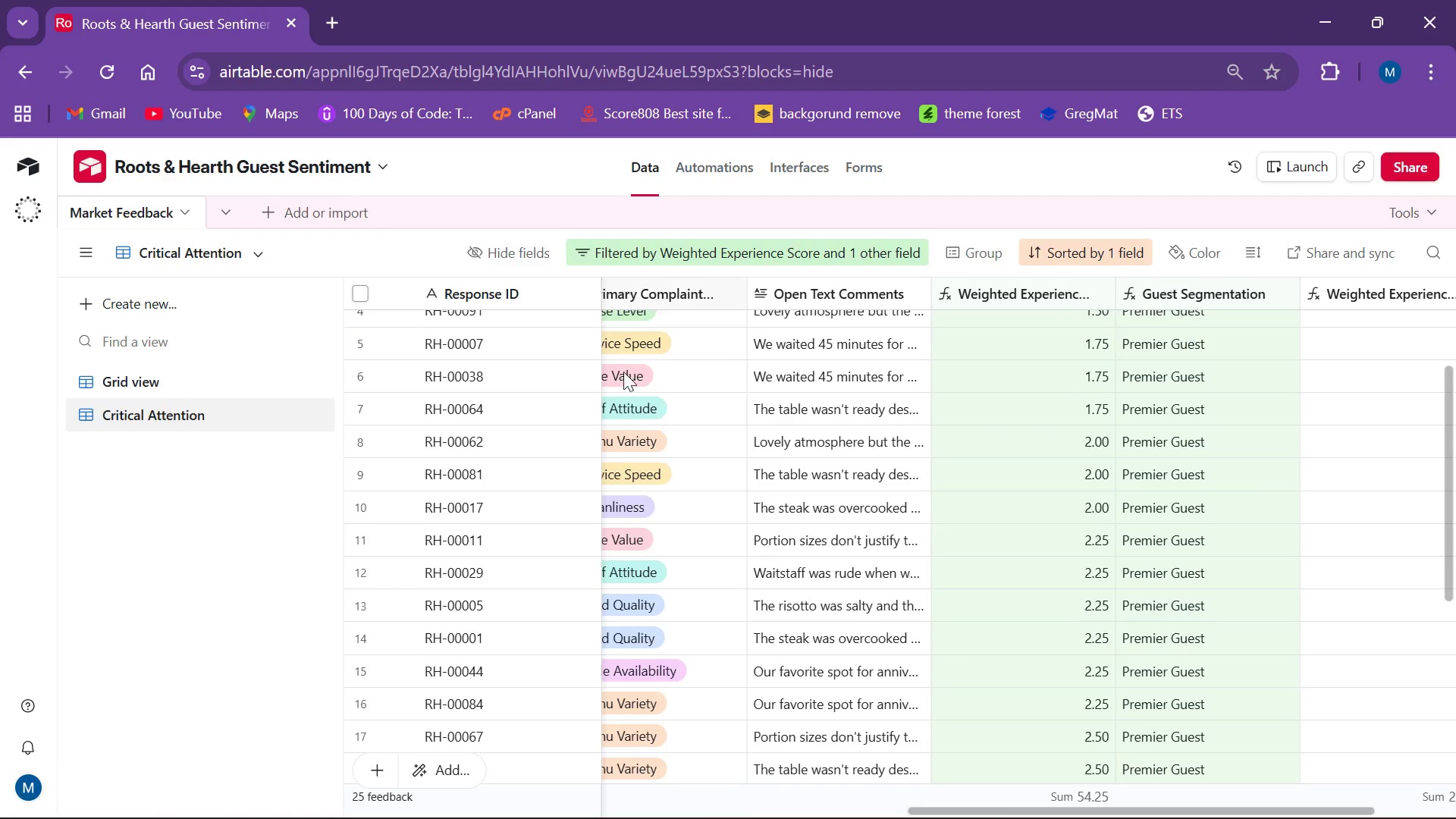 
left_click_drag(start_coordinate=[946, 807], to_coordinate=[346, 815])
 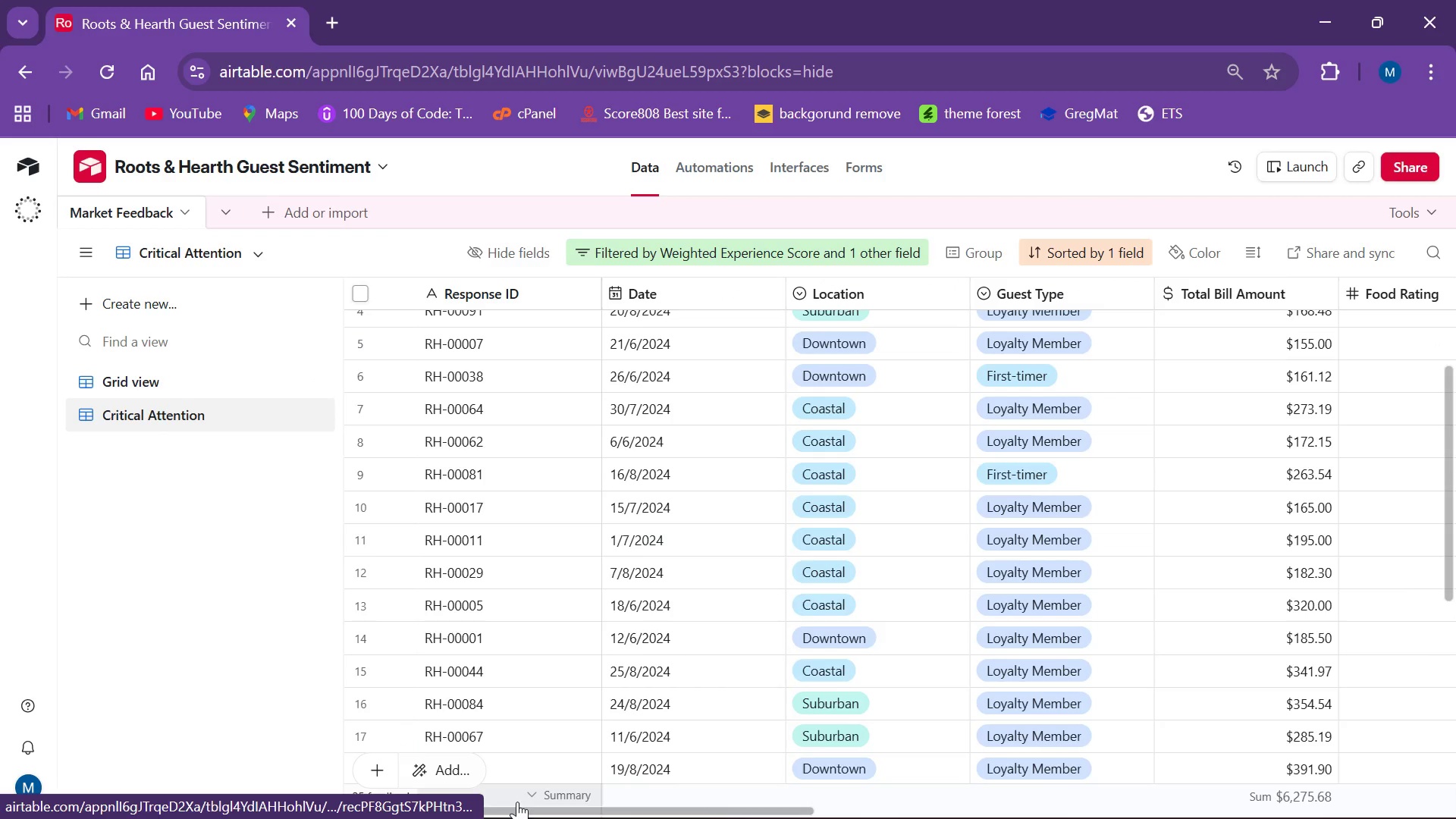 
left_click_drag(start_coordinate=[519, 811], to_coordinate=[948, 818])
 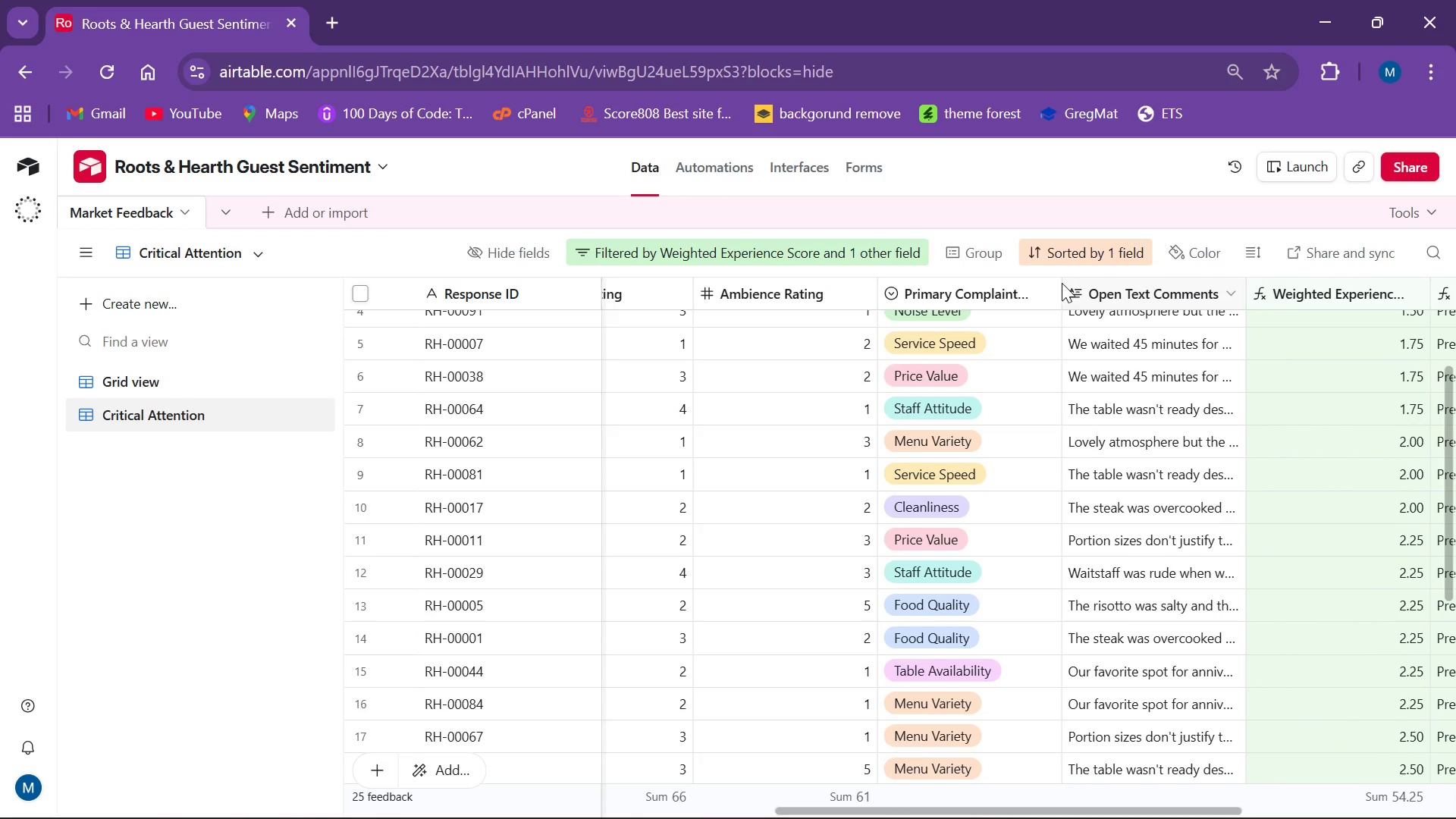 
left_click_drag(start_coordinate=[1059, 284], to_coordinate=[1099, 288])
 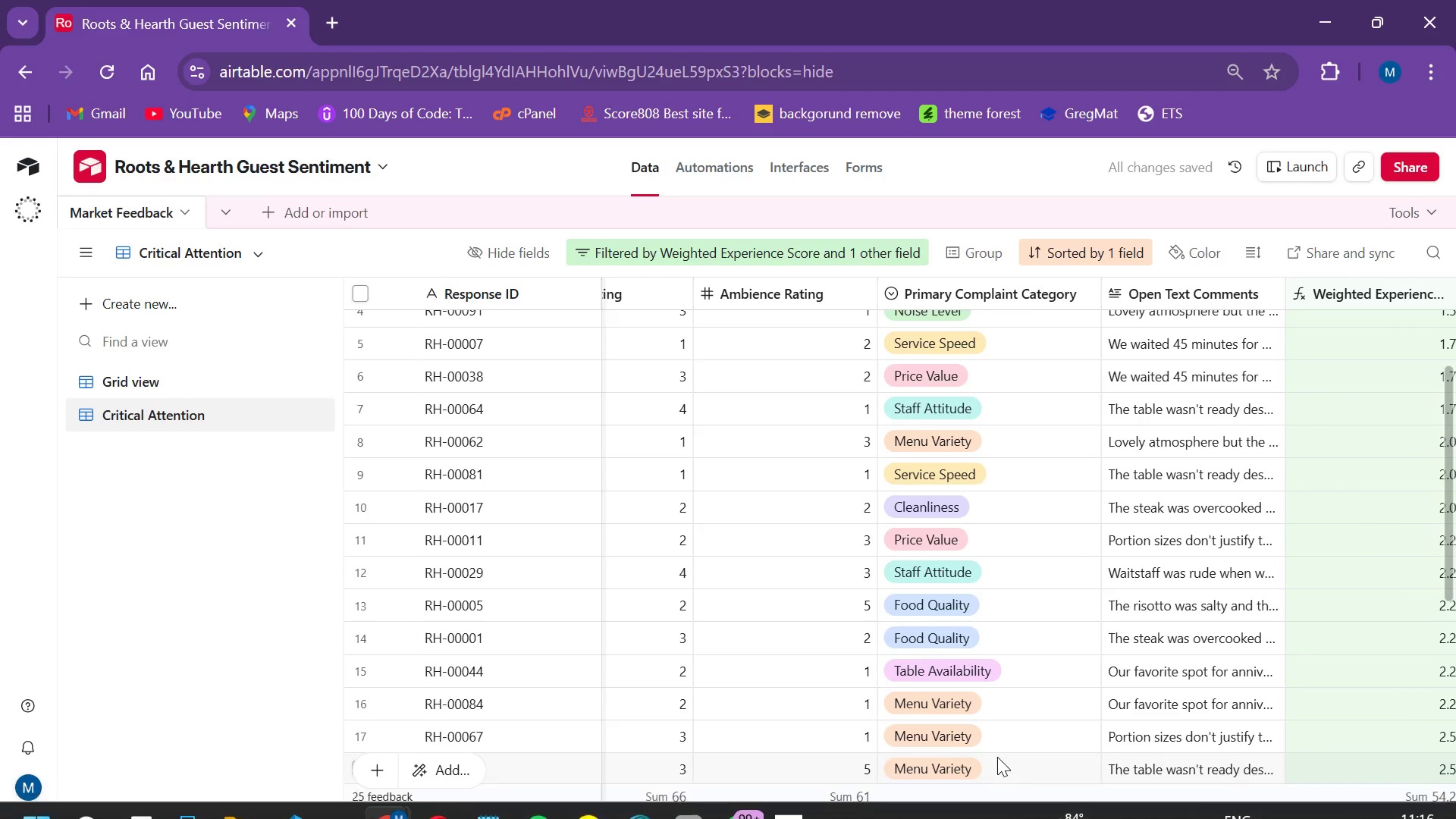 
left_click_drag(start_coordinate=[1022, 814], to_coordinate=[1069, 809])
 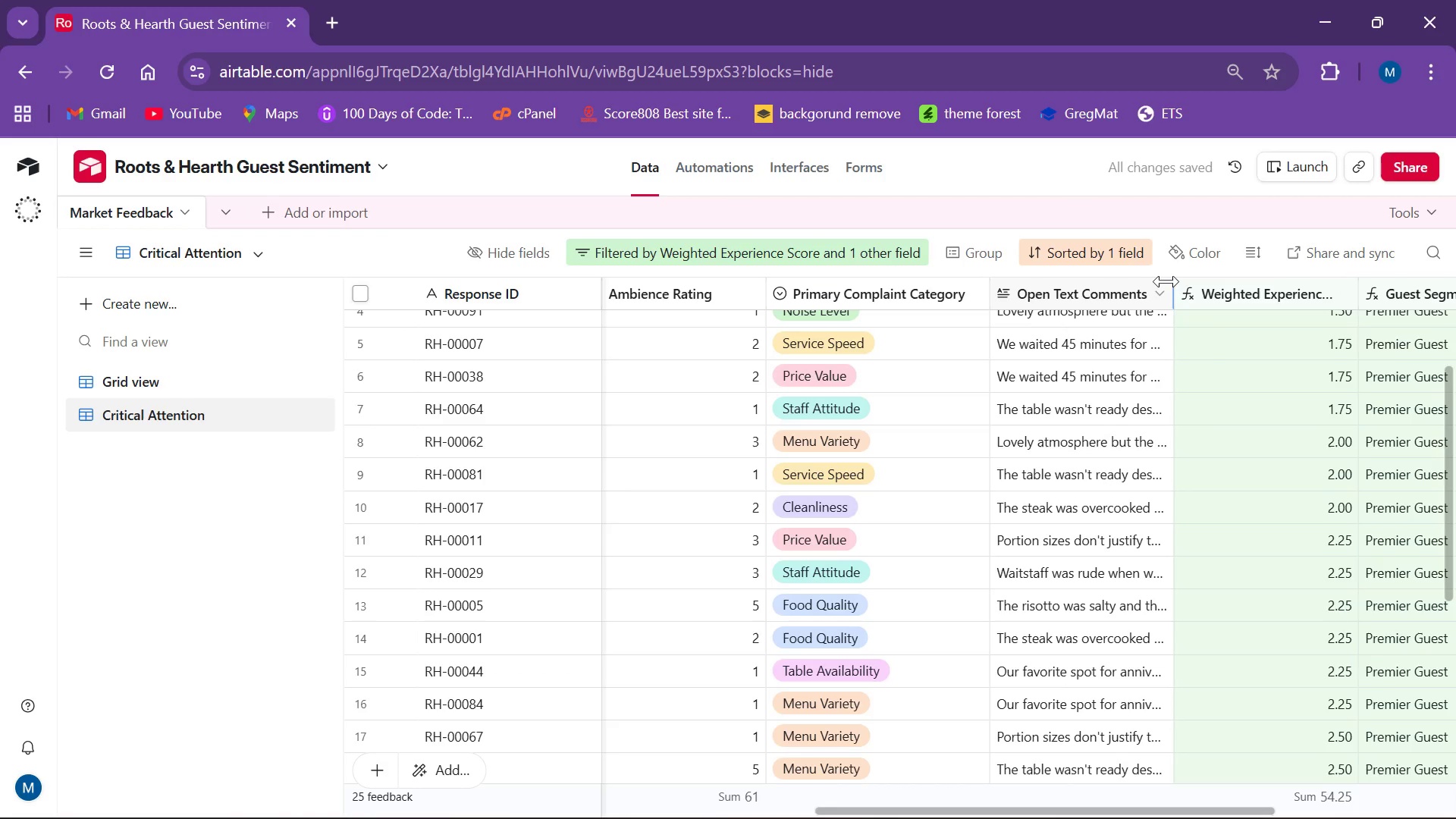 
left_click_drag(start_coordinate=[1174, 278], to_coordinate=[1257, 279])